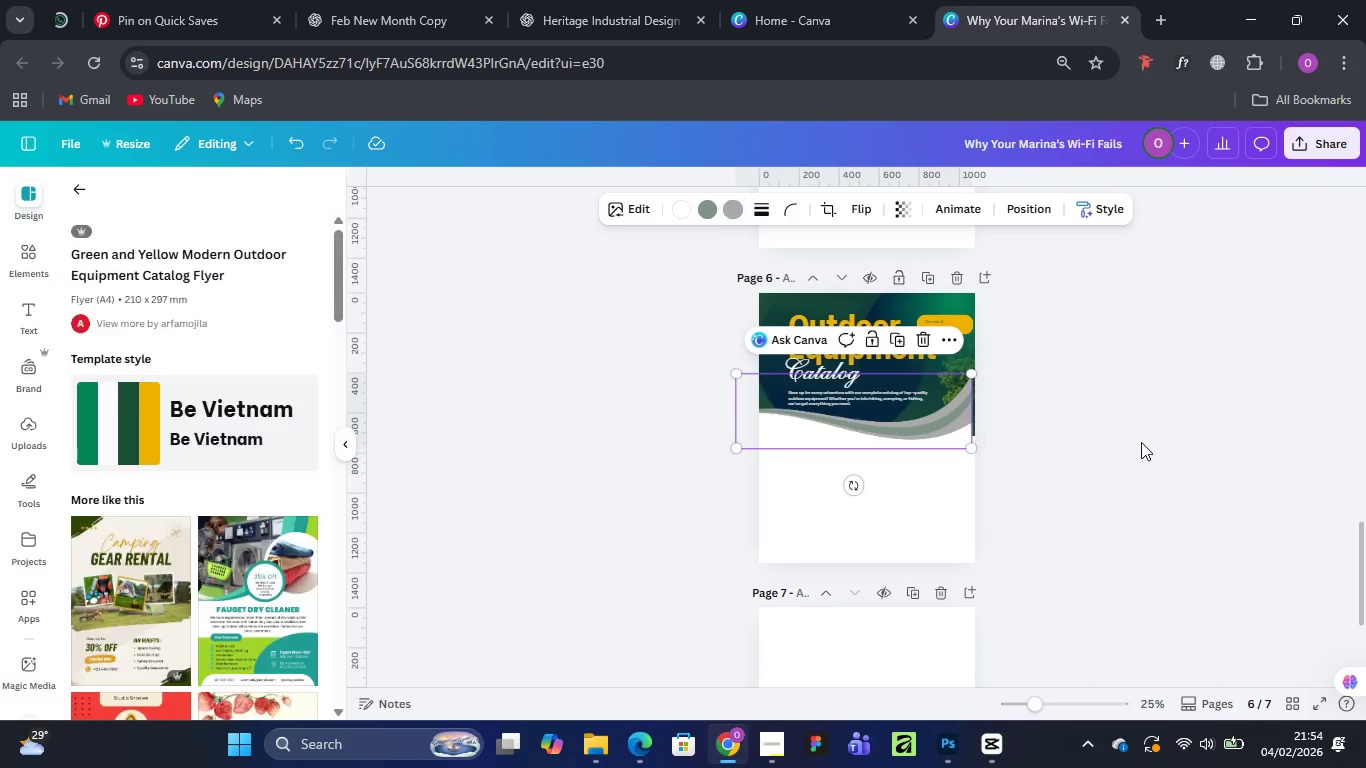 
left_click([1141, 442])
 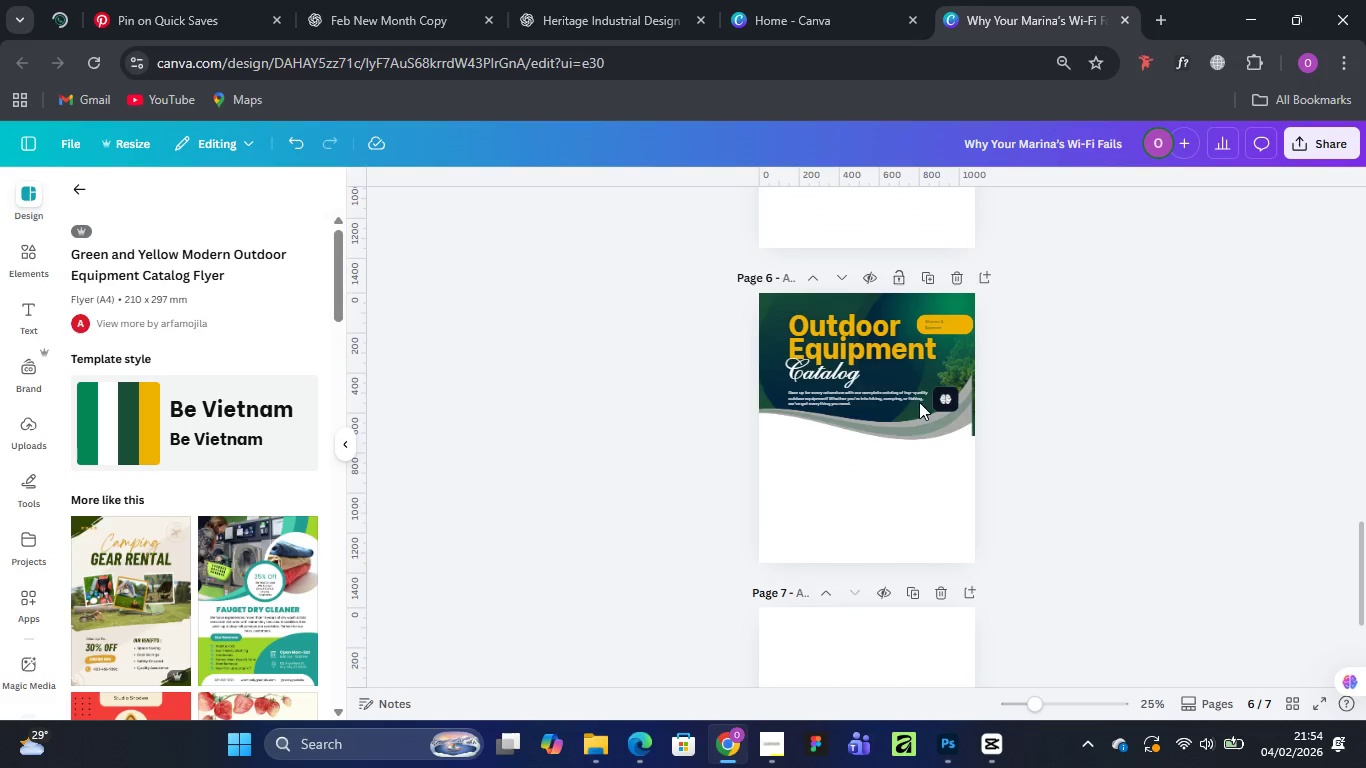 
left_click([890, 350])
 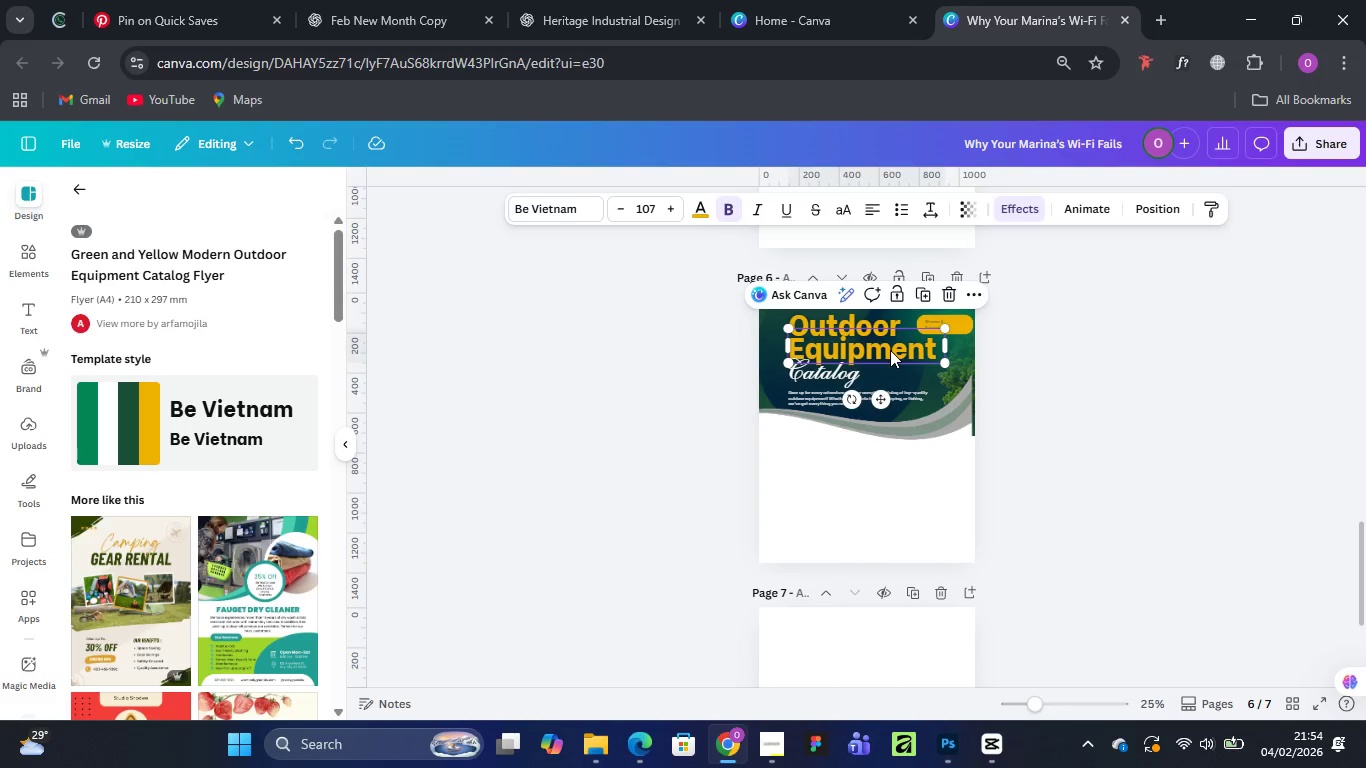 
key(Delete)
 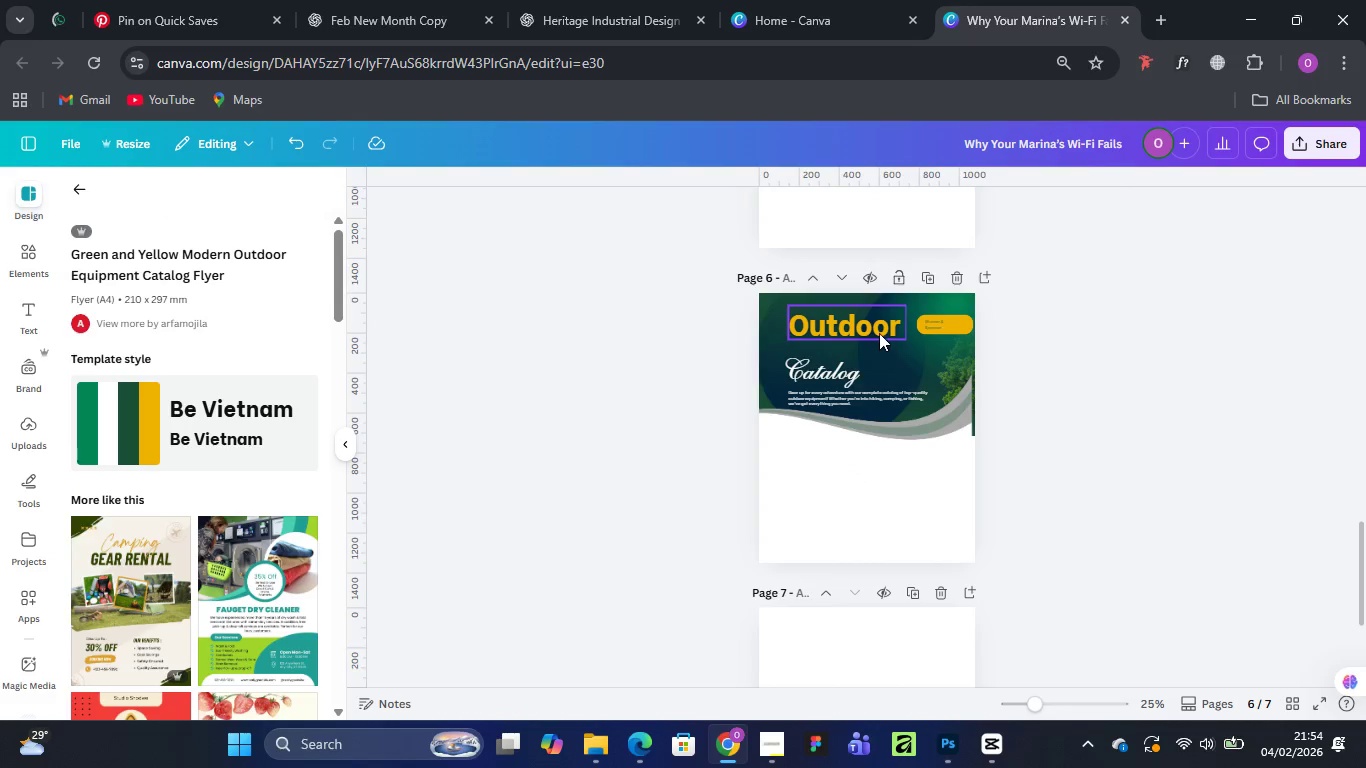 
left_click([879, 333])
 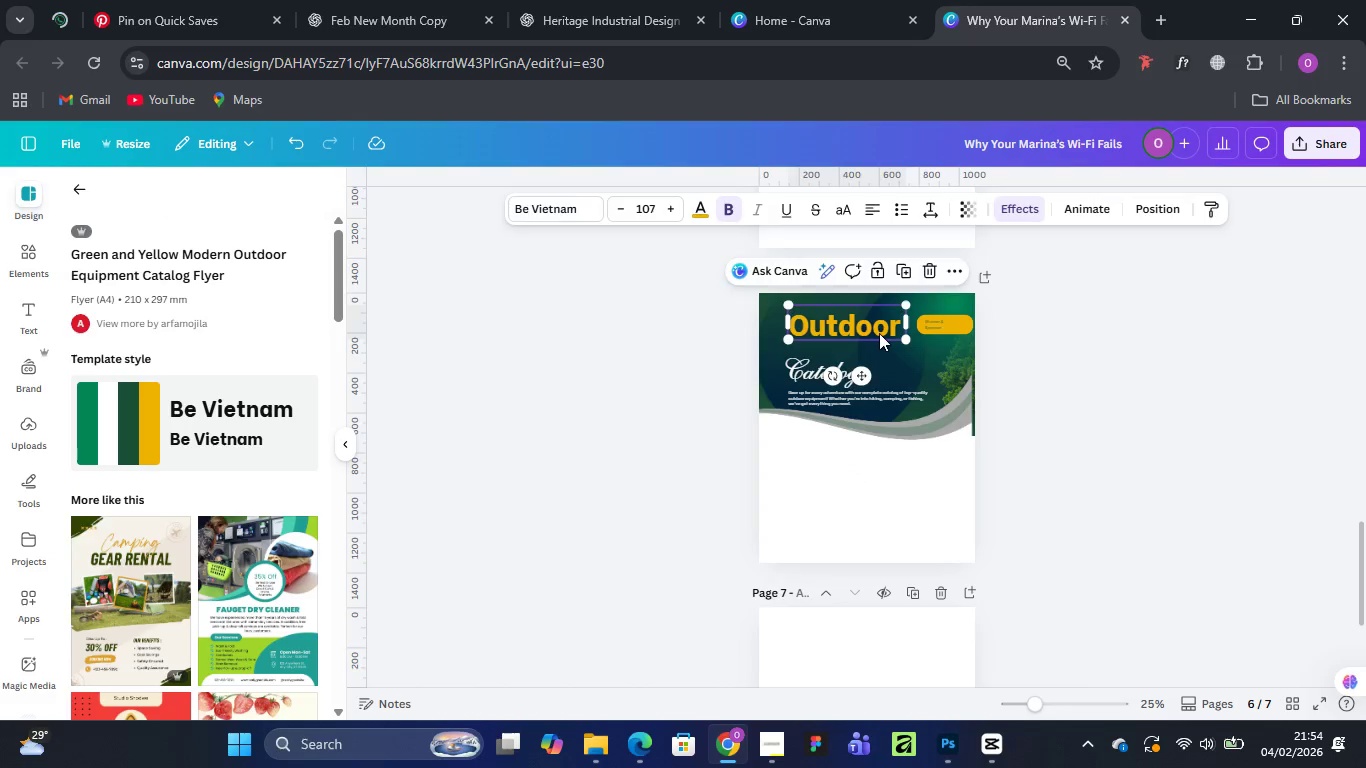 
key(Delete)
 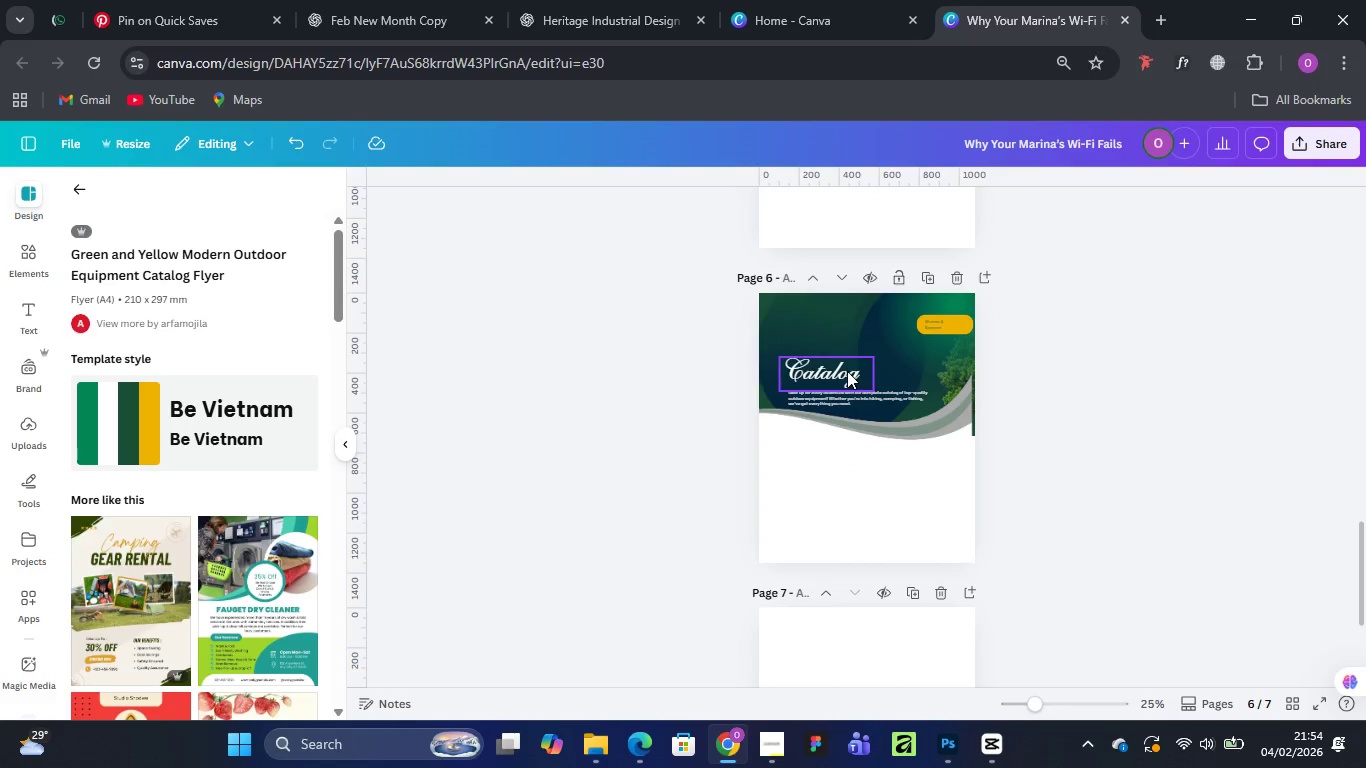 
left_click([847, 371])
 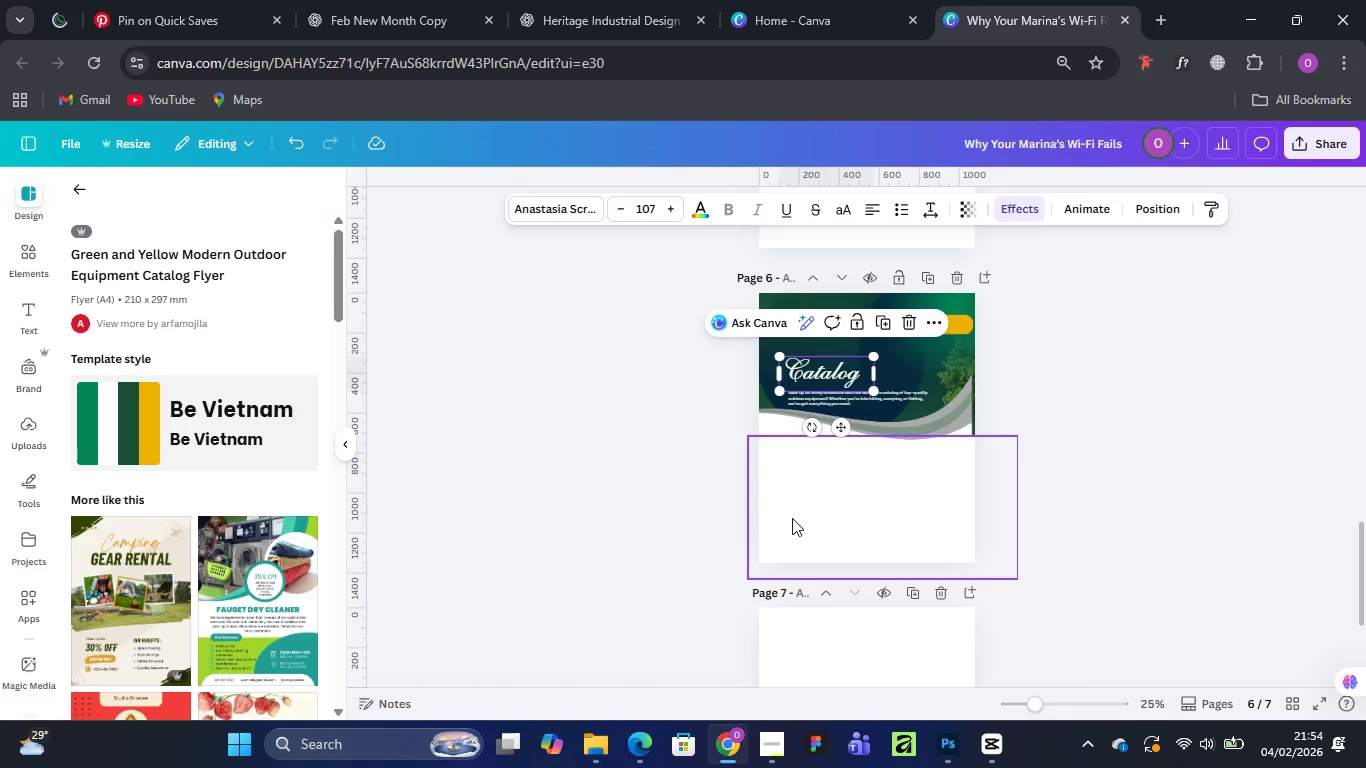 
key(Delete)
 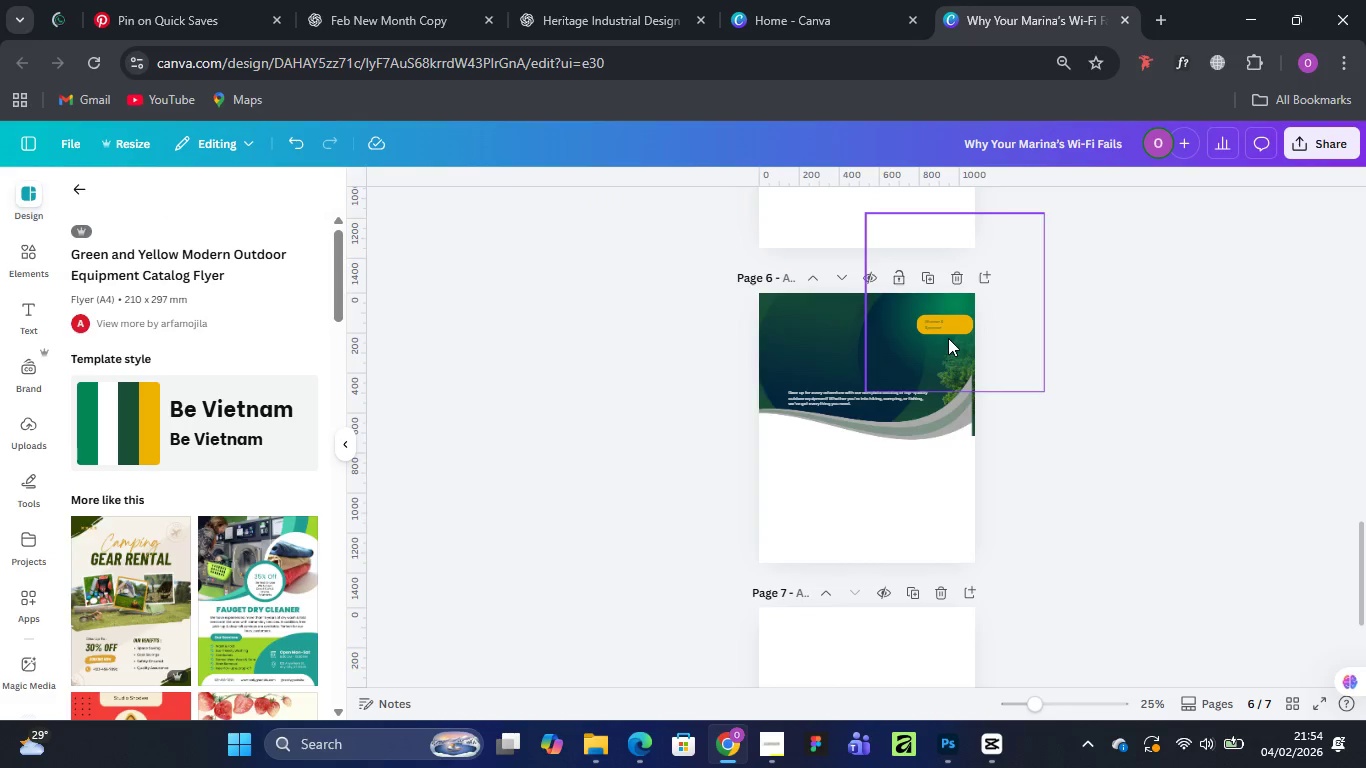 
left_click([948, 330])
 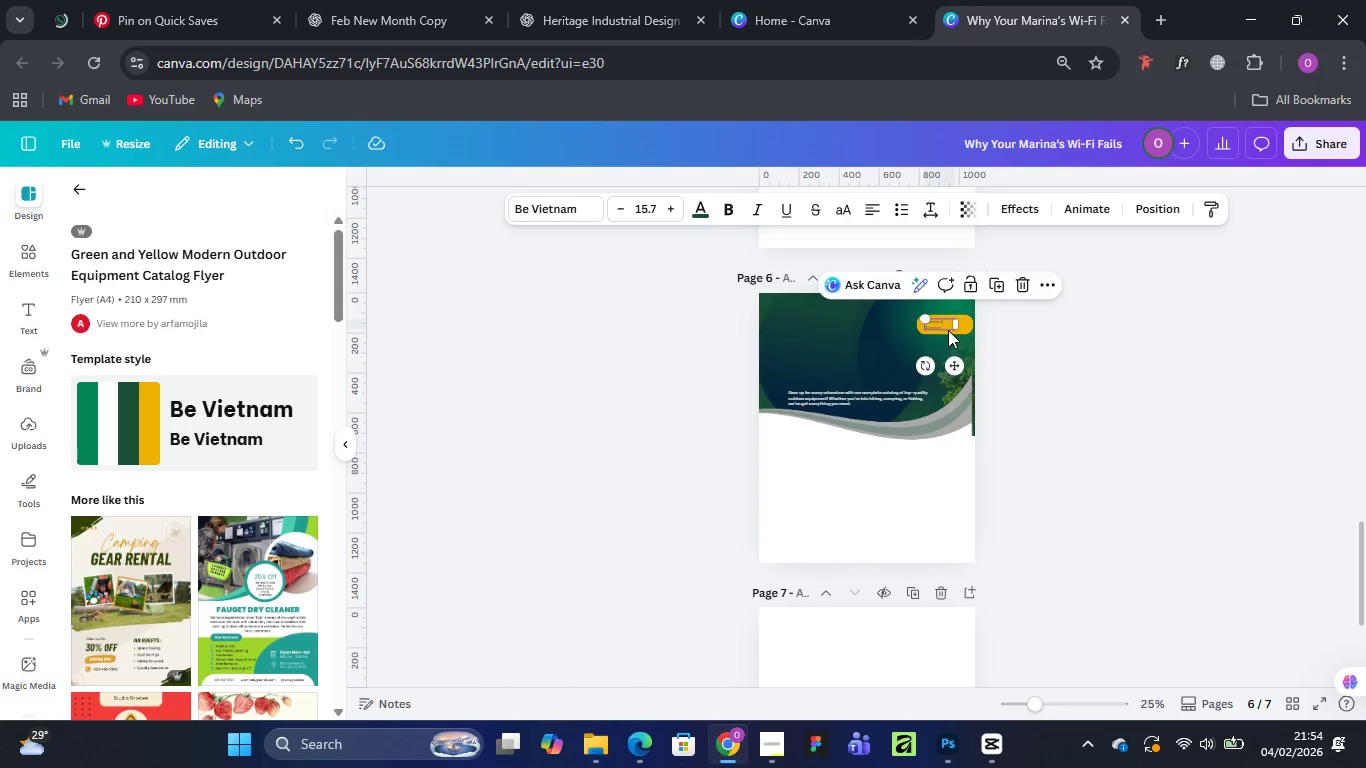 
key(Delete)
 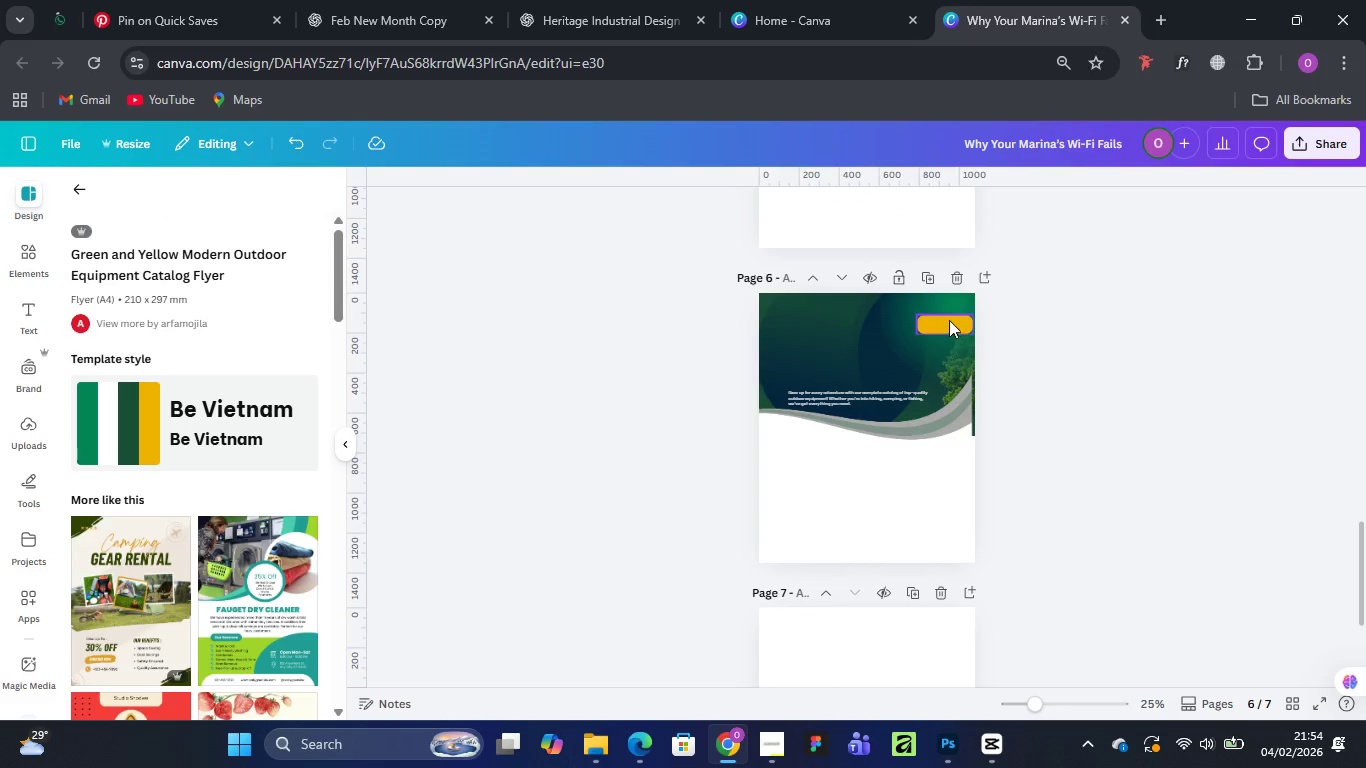 
left_click([949, 320])
 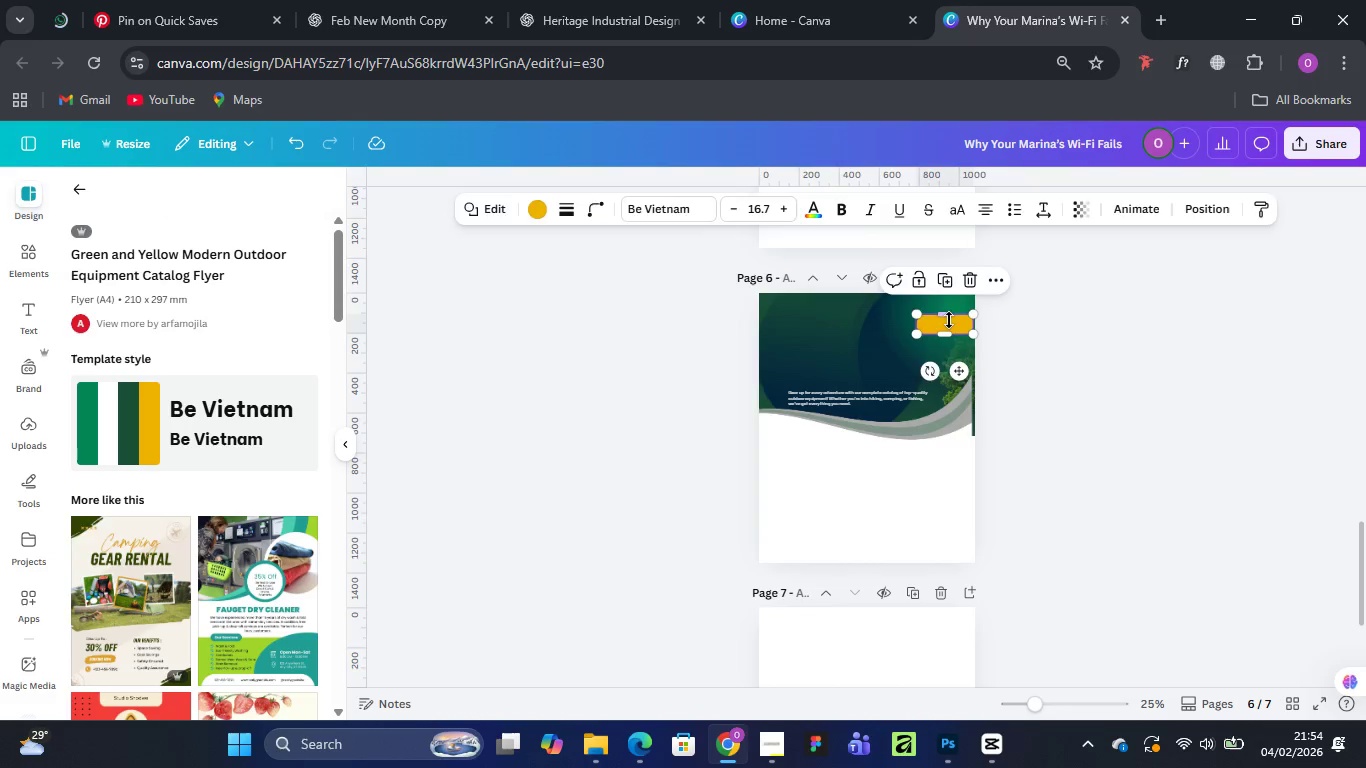 
key(Delete)
 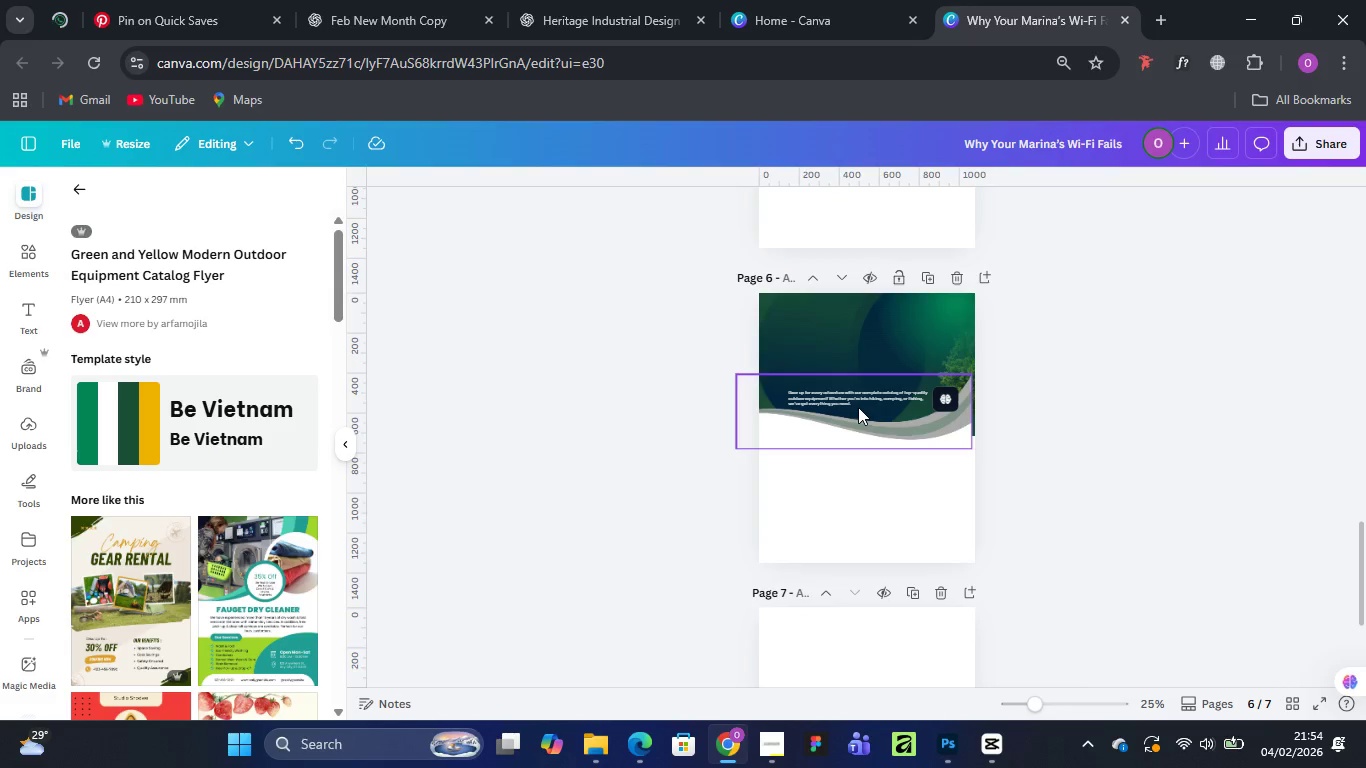 
left_click([858, 403])
 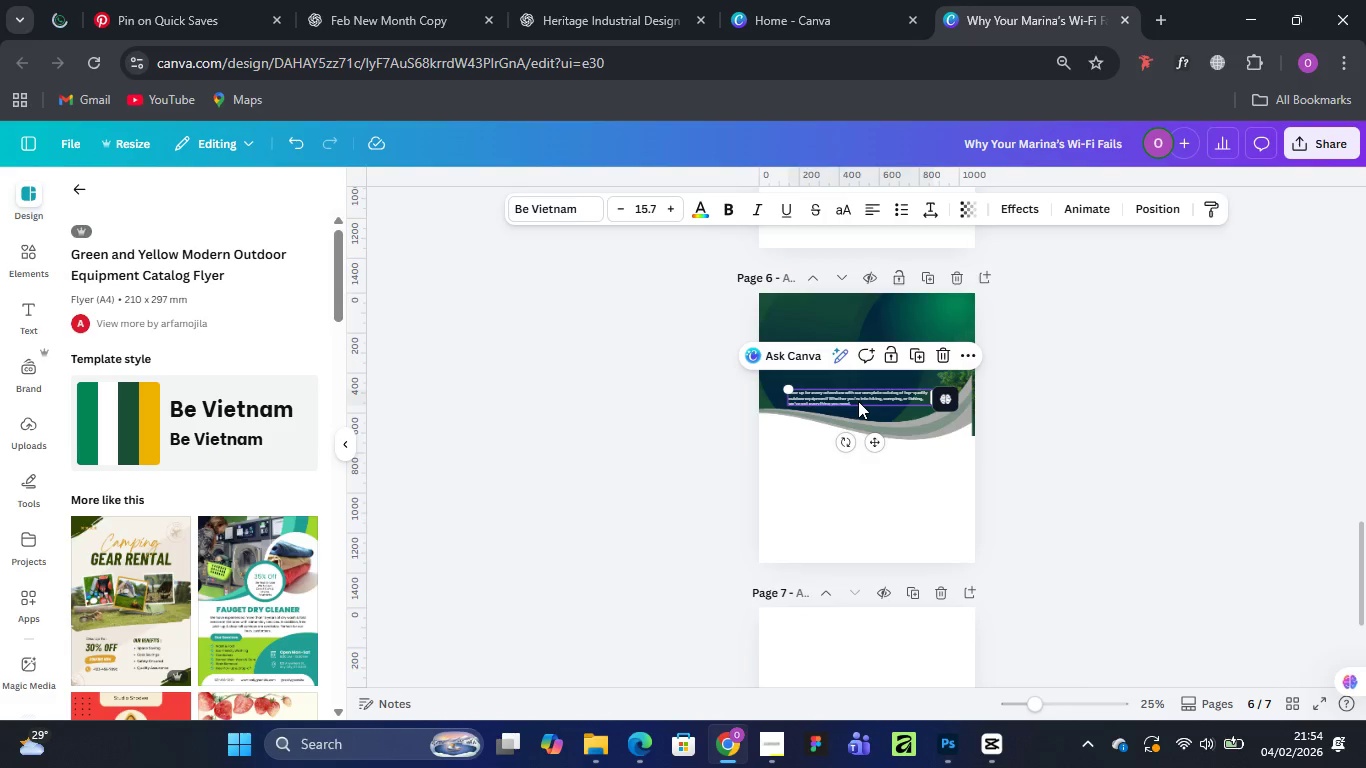 
key(Delete)
 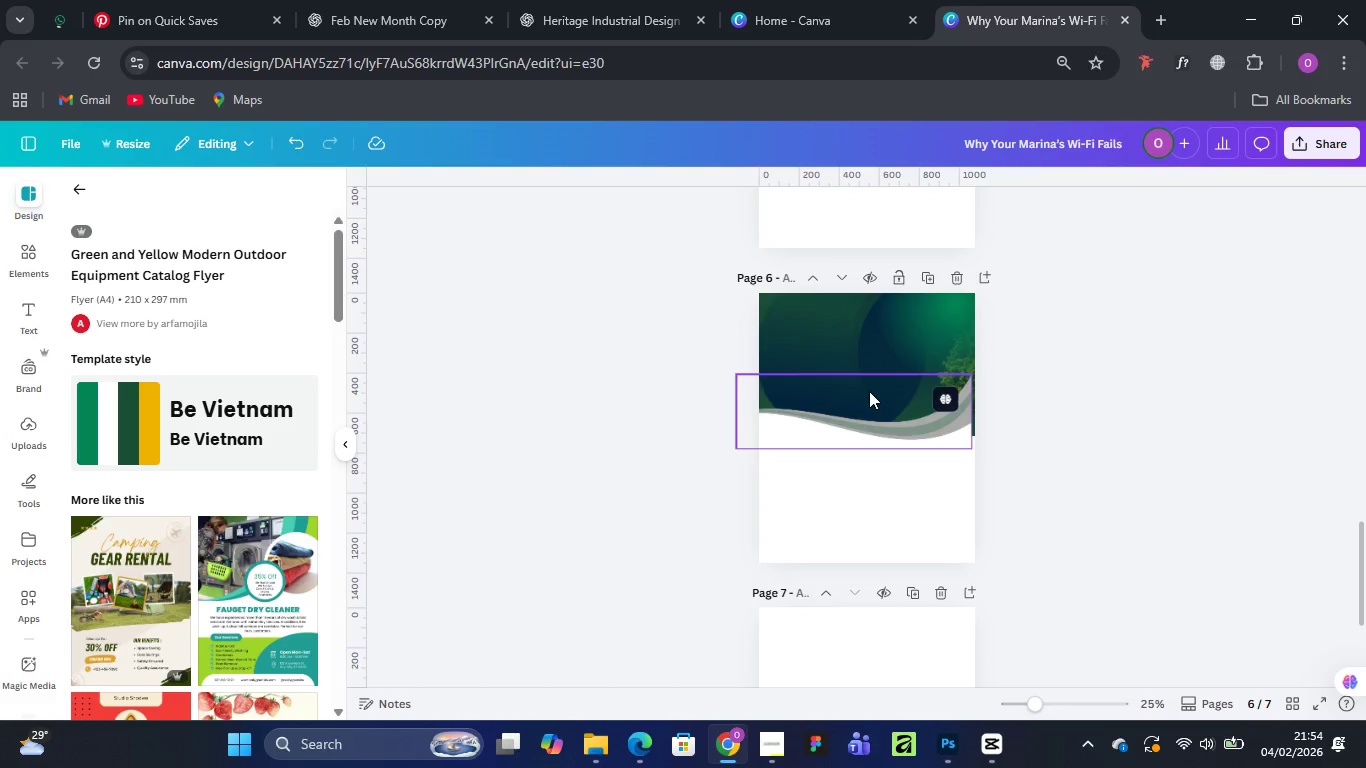 
scroll: coordinate [872, 392], scroll_direction: up, amount: 1.0
 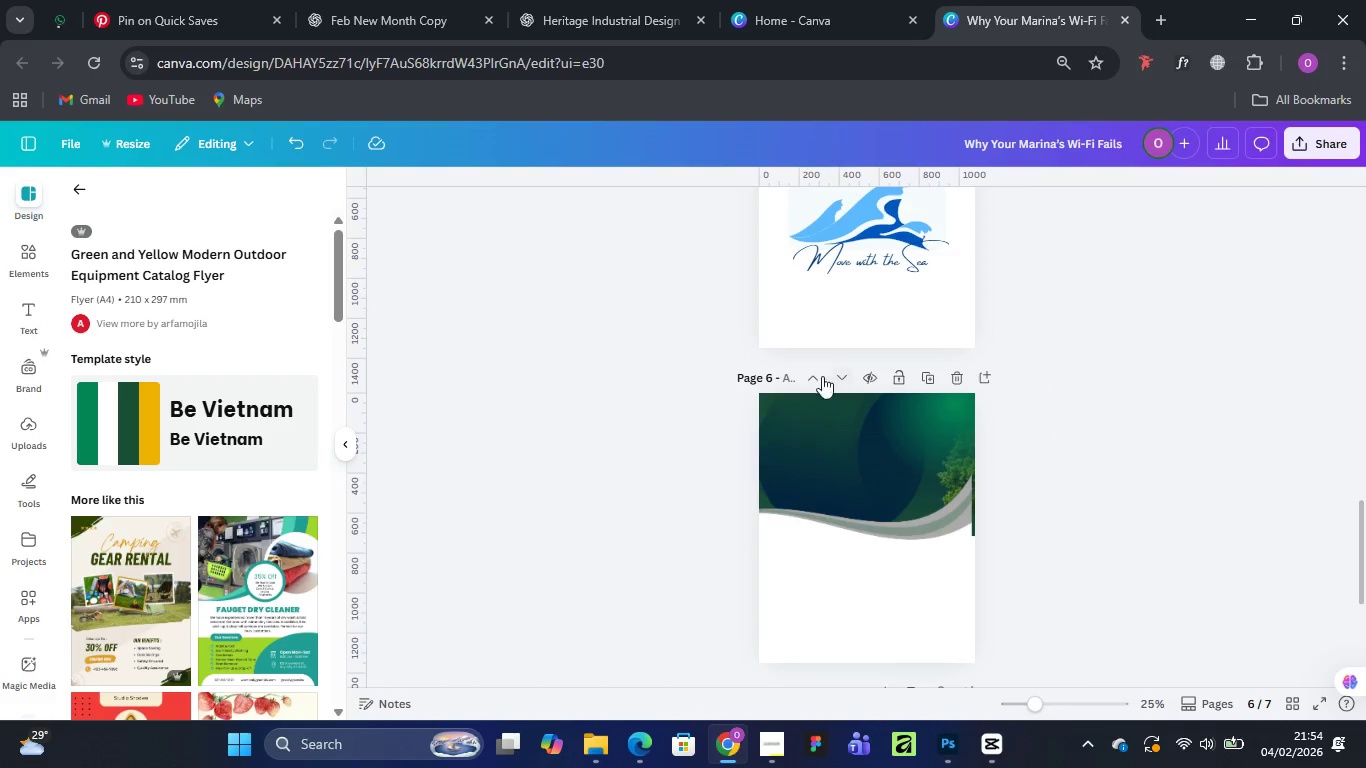 
left_click([816, 374])
 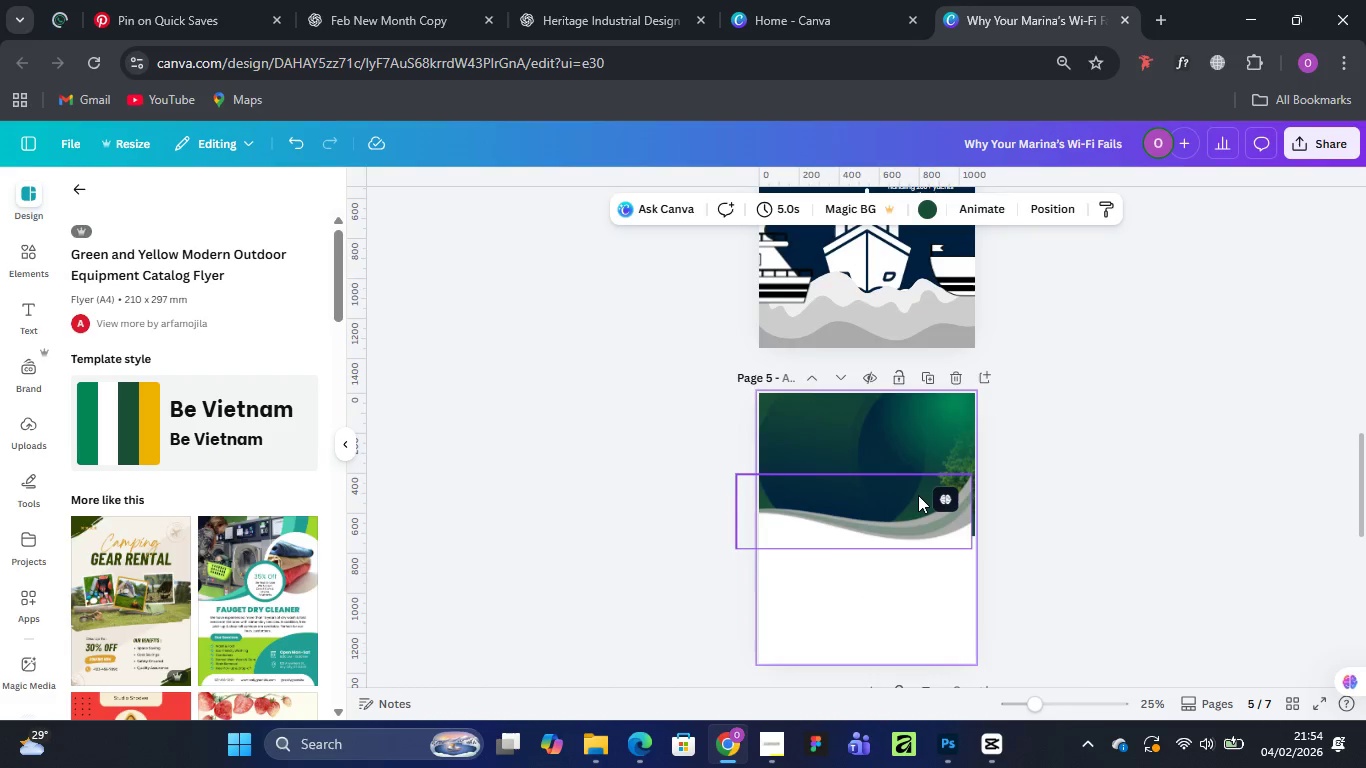 
left_click([918, 501])
 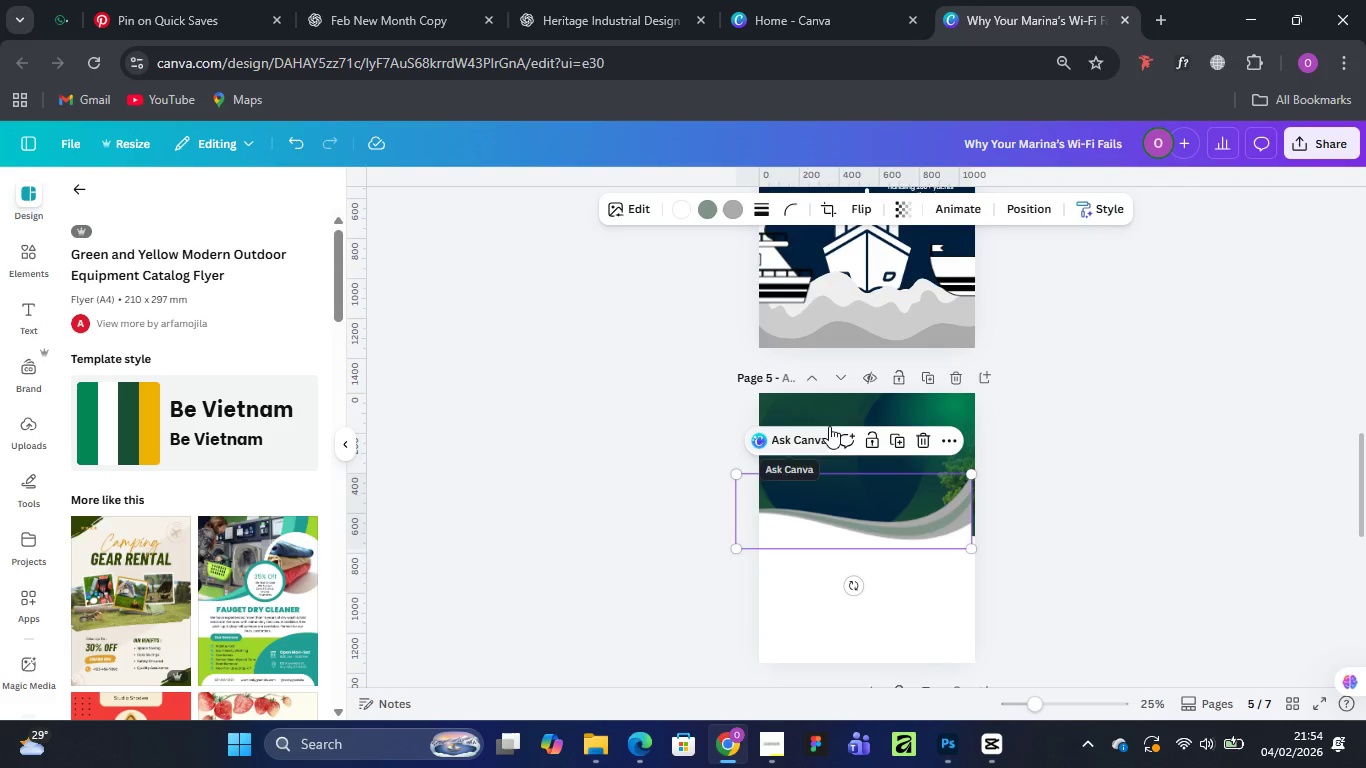 
left_click([854, 395])
 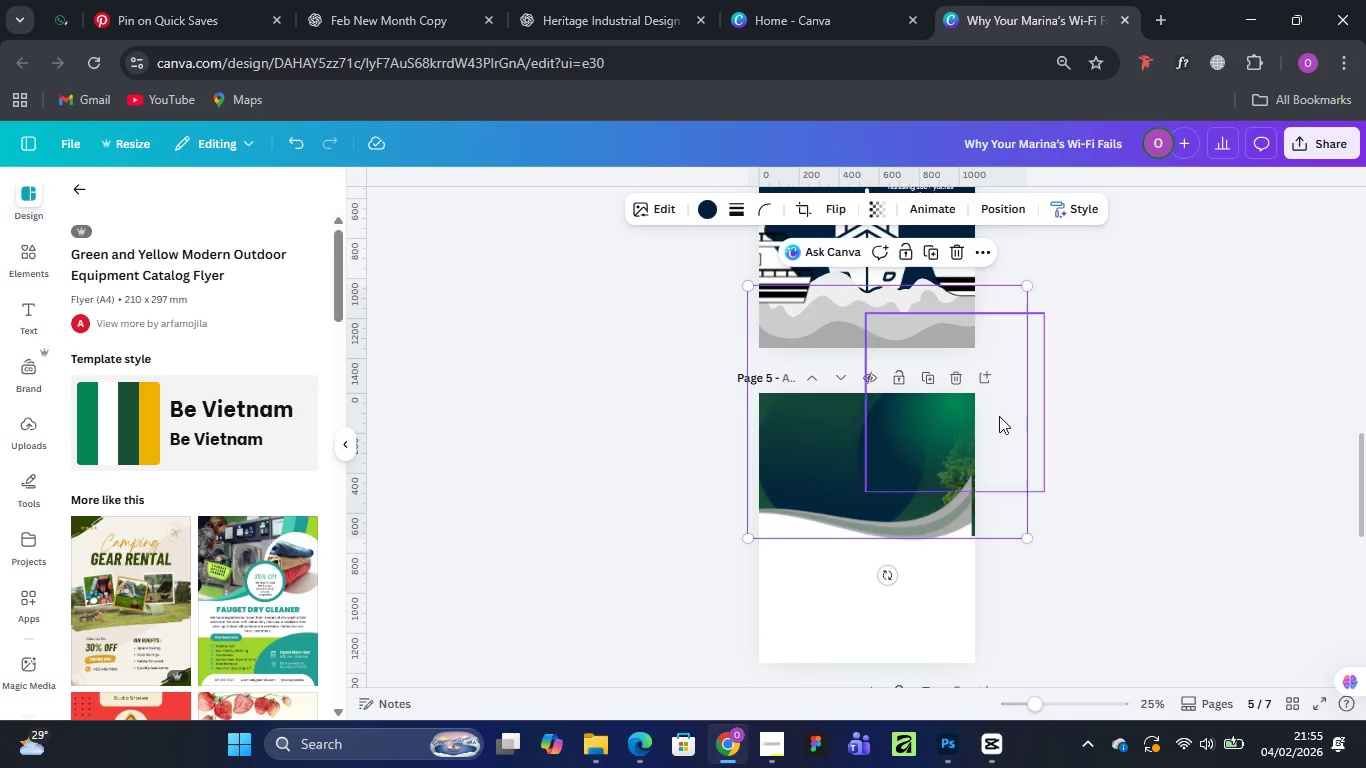 
left_click([930, 422])
 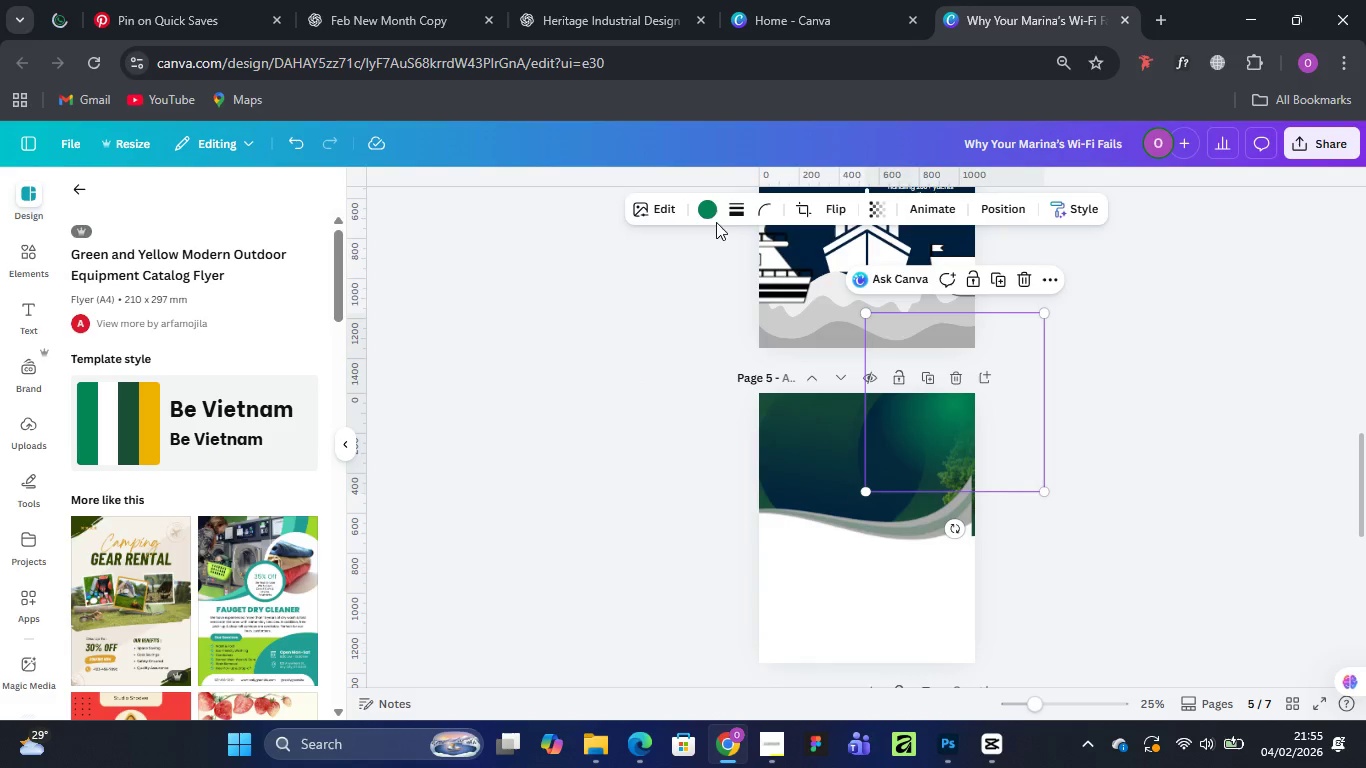 
left_click([711, 211])
 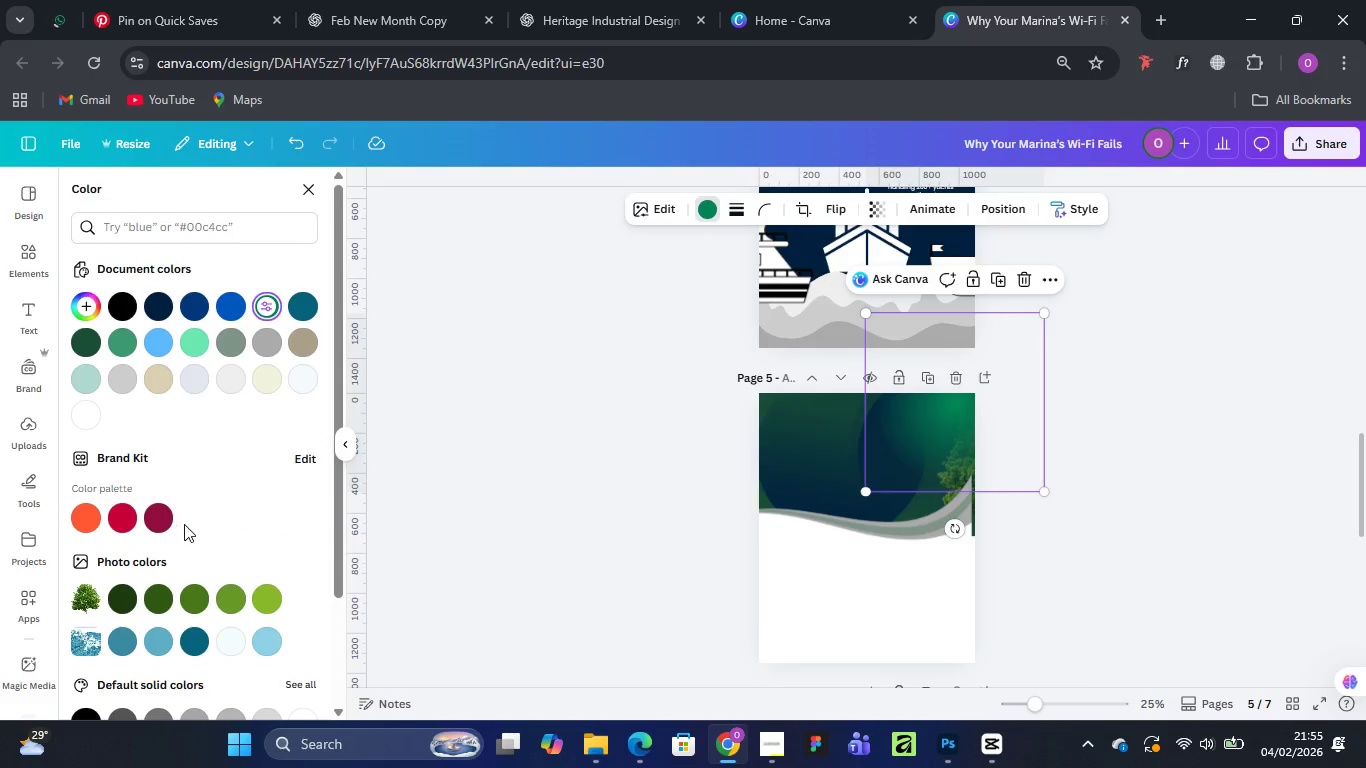 
wait(6.22)
 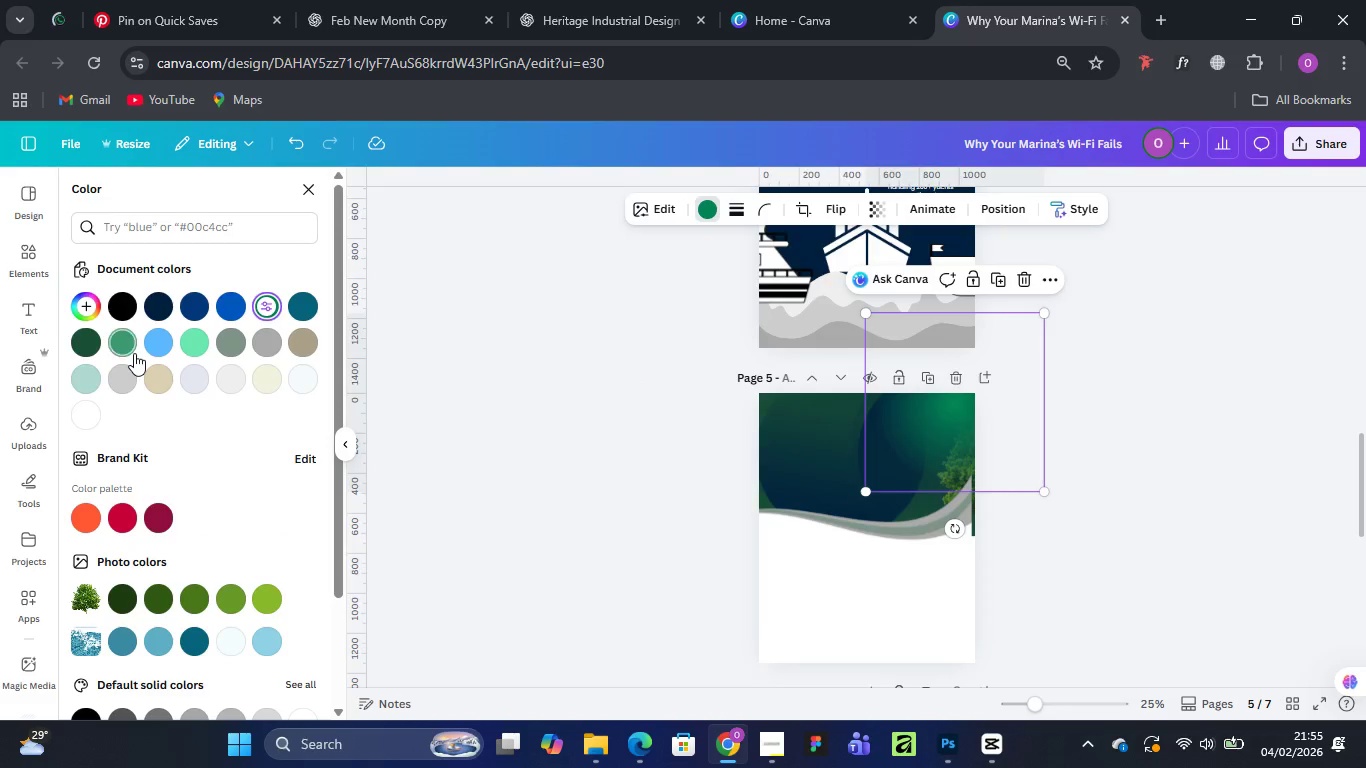 
scroll: coordinate [696, 437], scroll_direction: up, amount: 4.0
 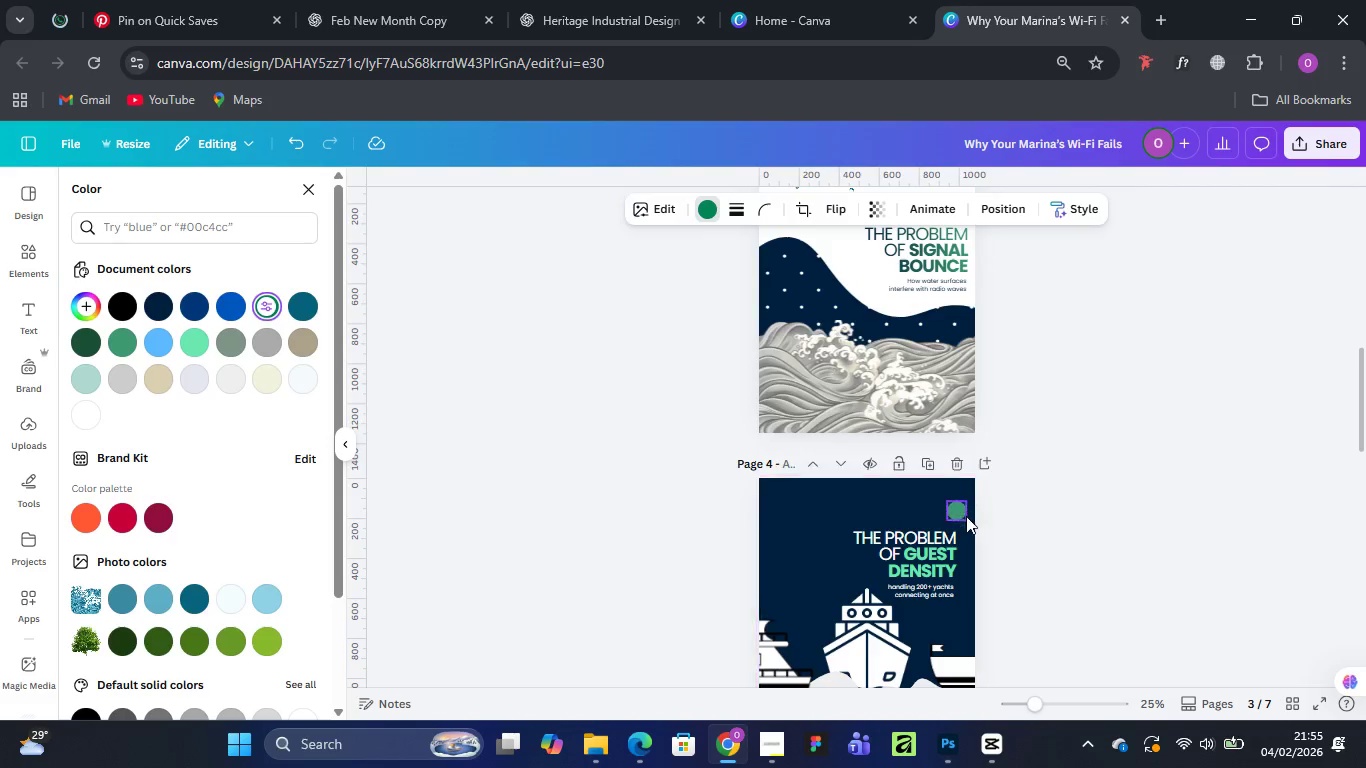 
left_click([962, 514])
 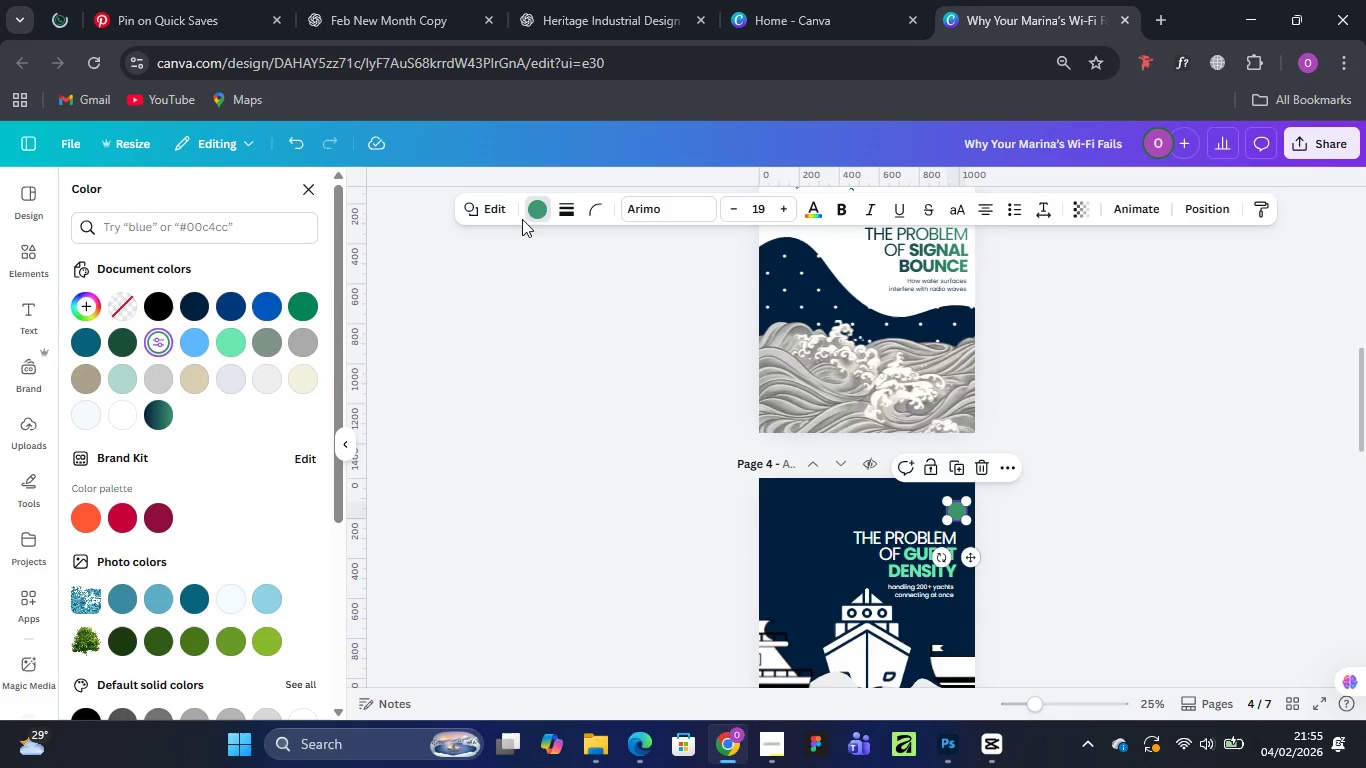 
mouse_move([330, 311])
 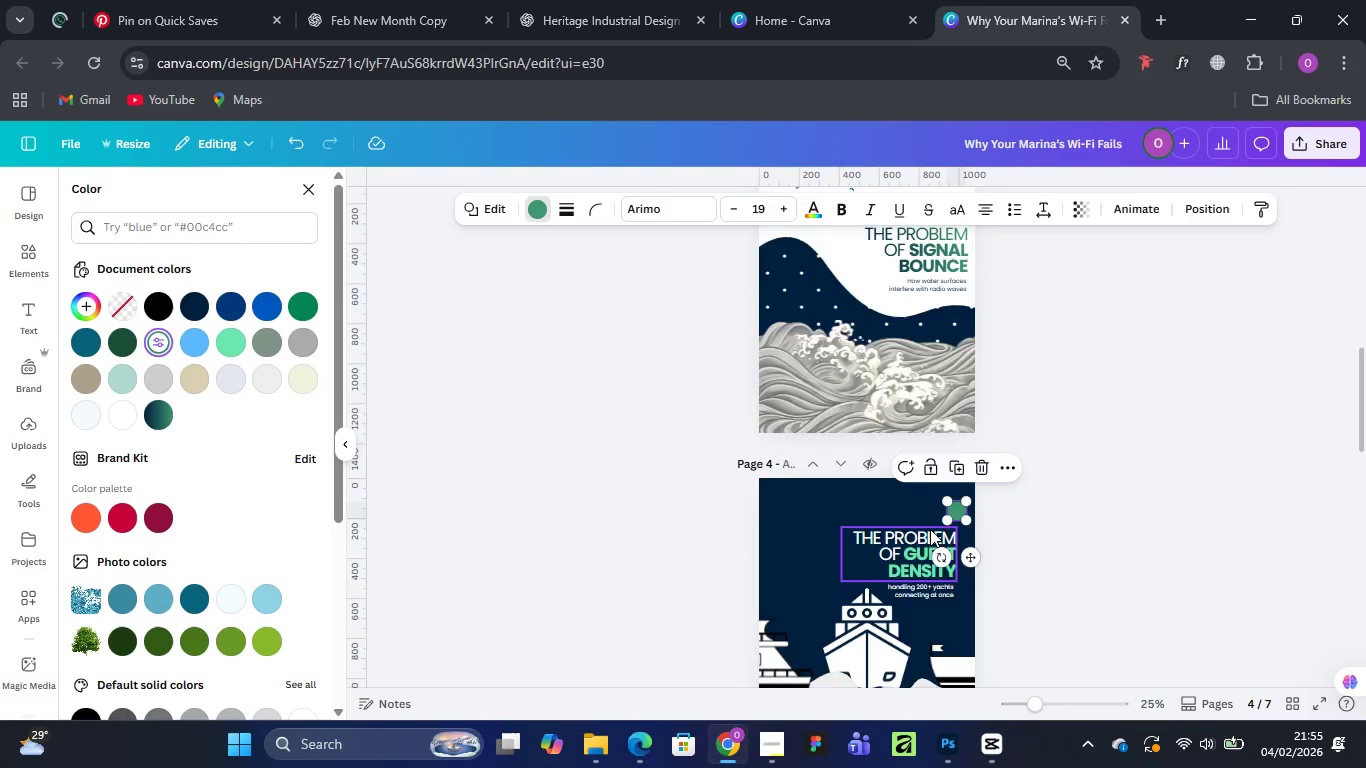 
scroll: coordinate [931, 529], scroll_direction: down, amount: 3.0
 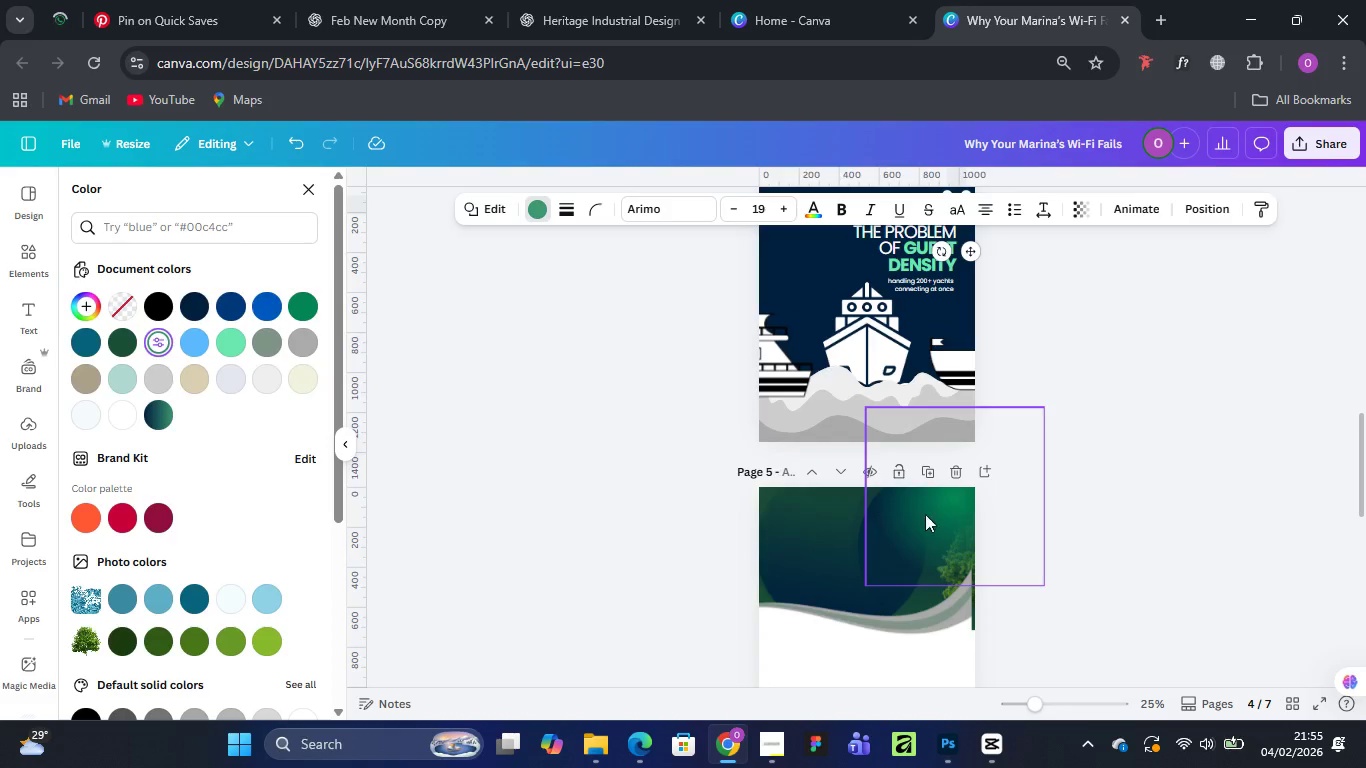 
left_click([942, 511])
 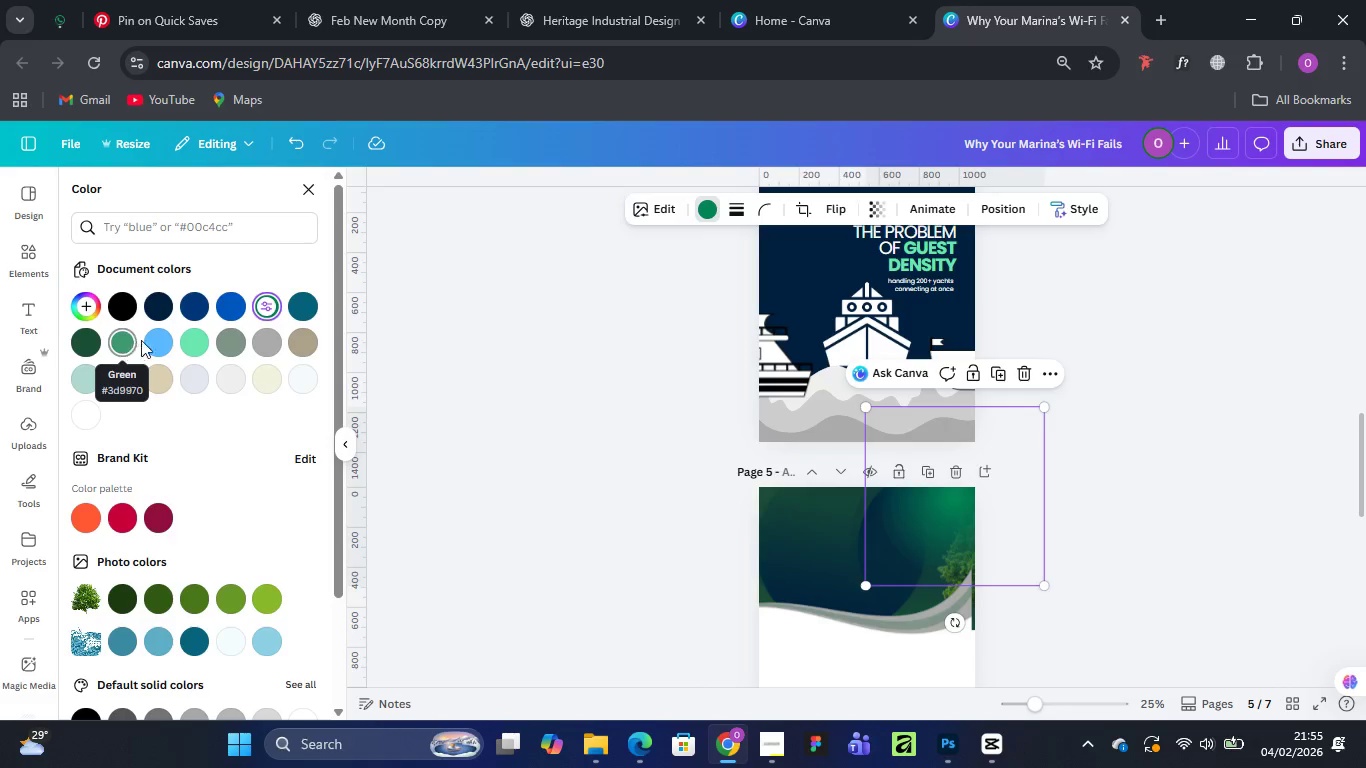 
left_click([267, 305])
 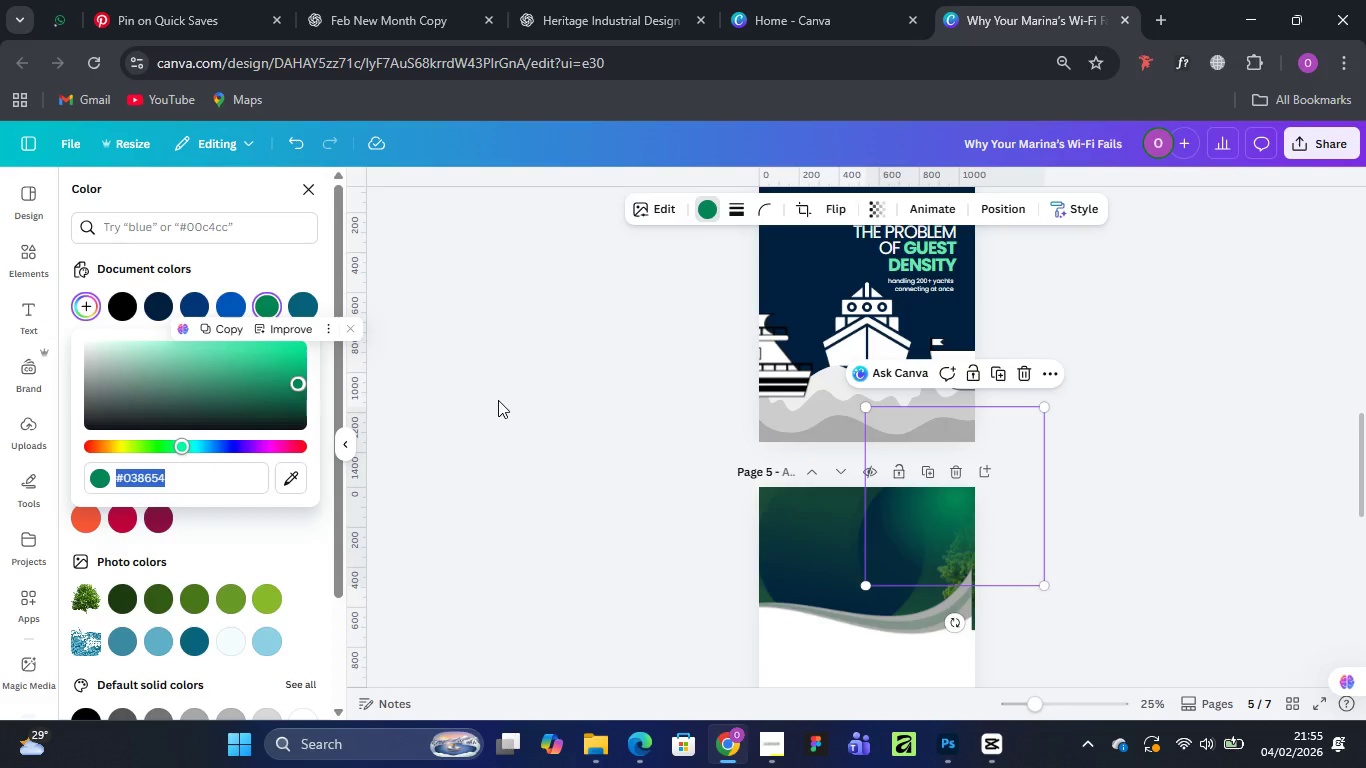 
left_click([498, 400])
 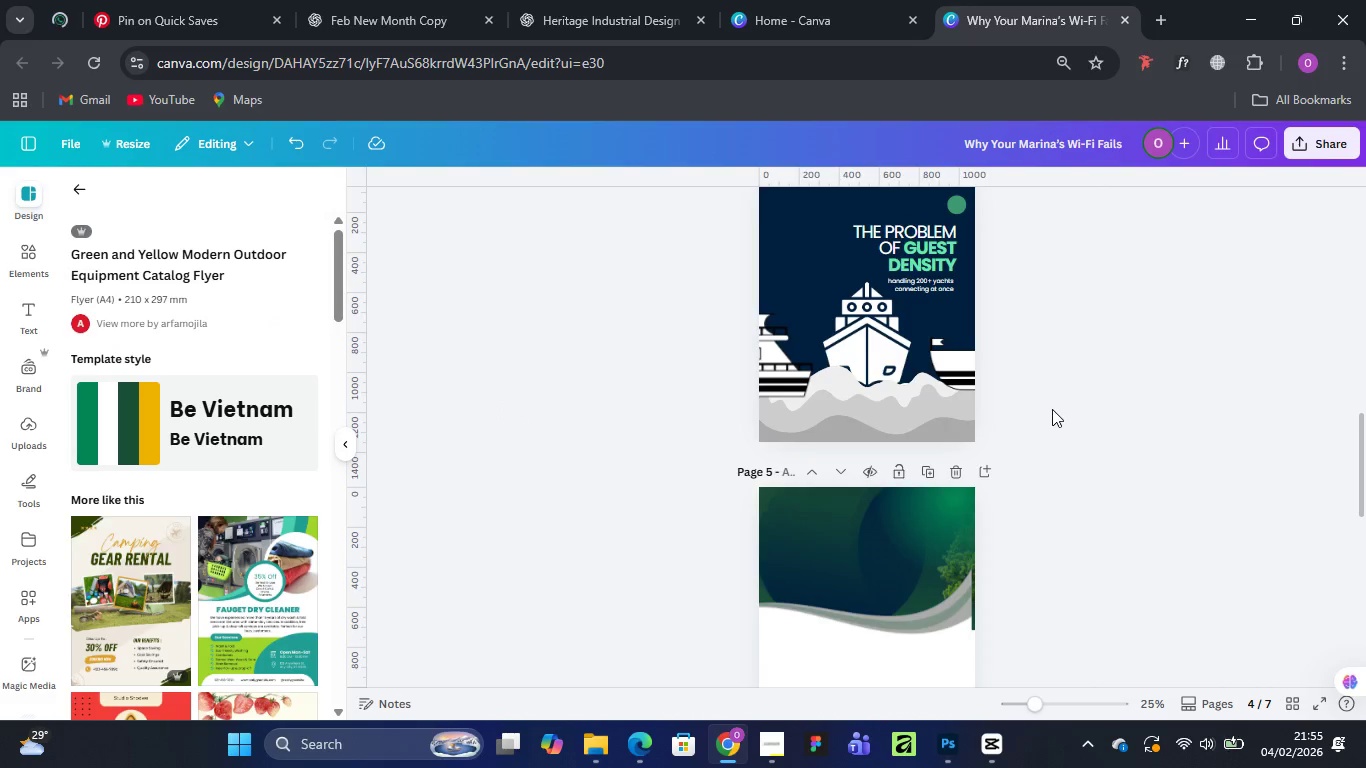 
scroll: coordinate [1052, 415], scroll_direction: down, amount: 2.0
 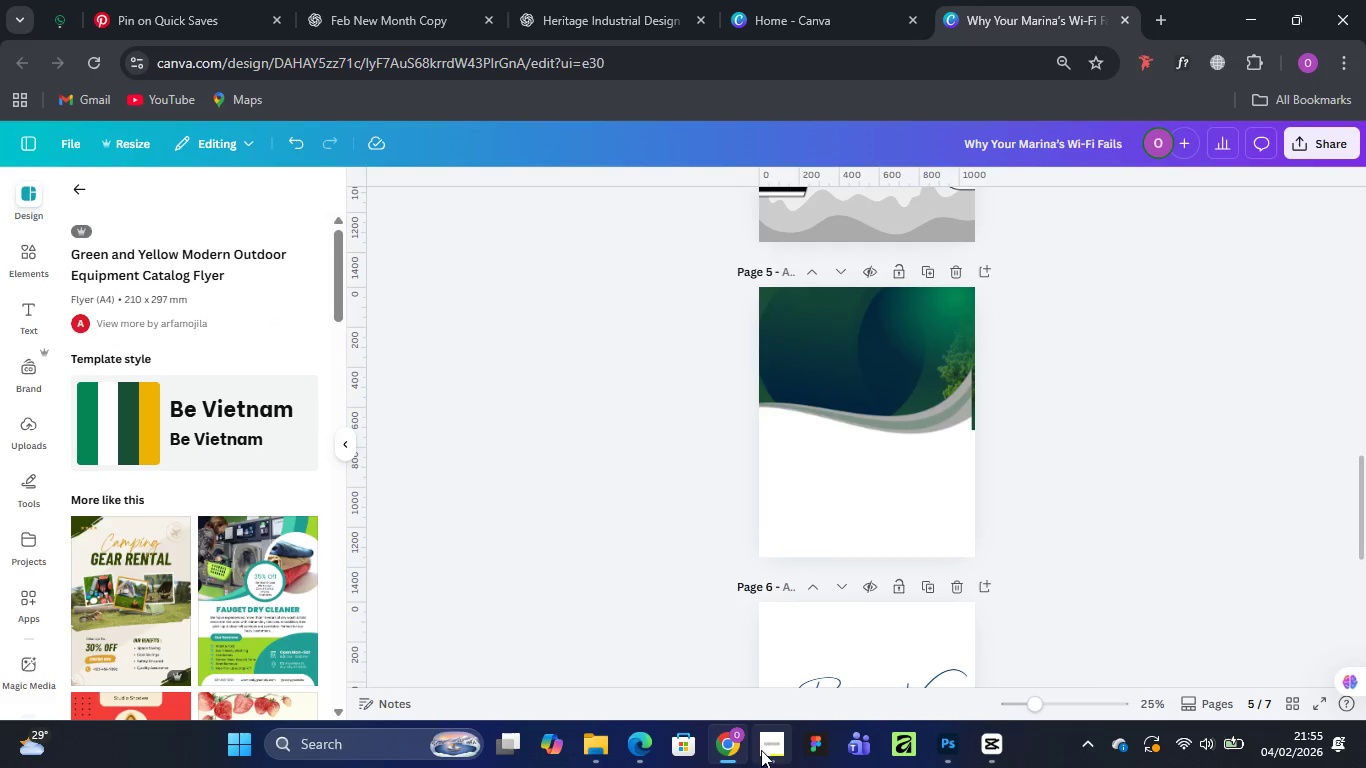 
mouse_move([657, 751])
 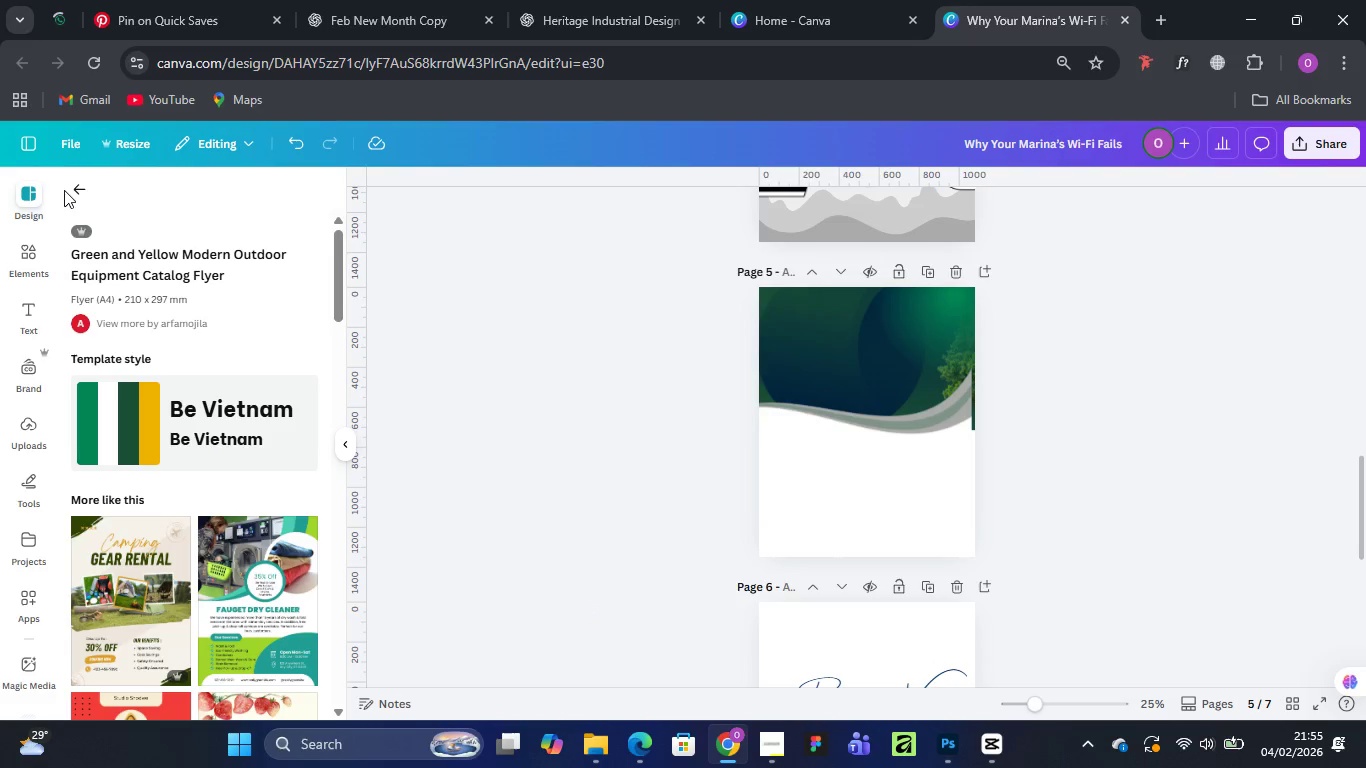 
left_click([68, 189])
 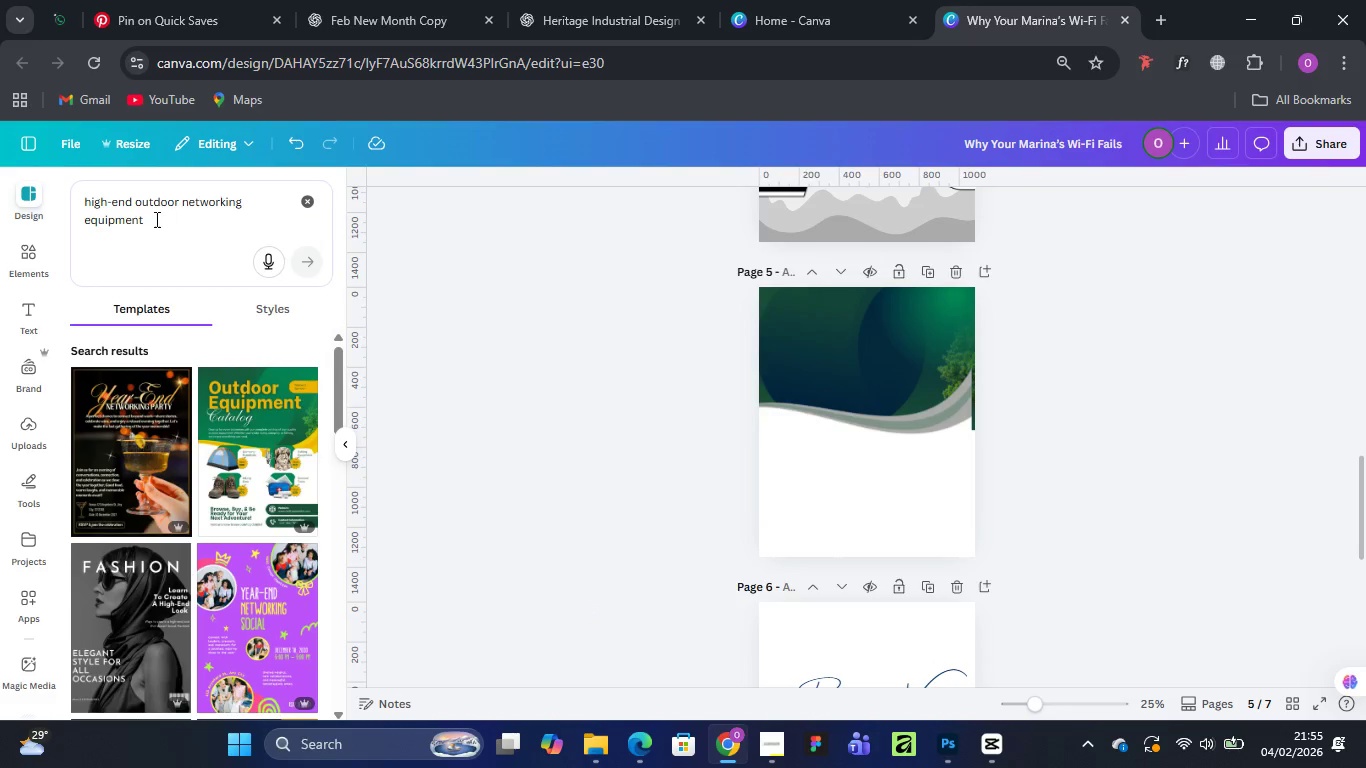 
left_click_drag(start_coordinate=[152, 223], to_coordinate=[75, 197])
 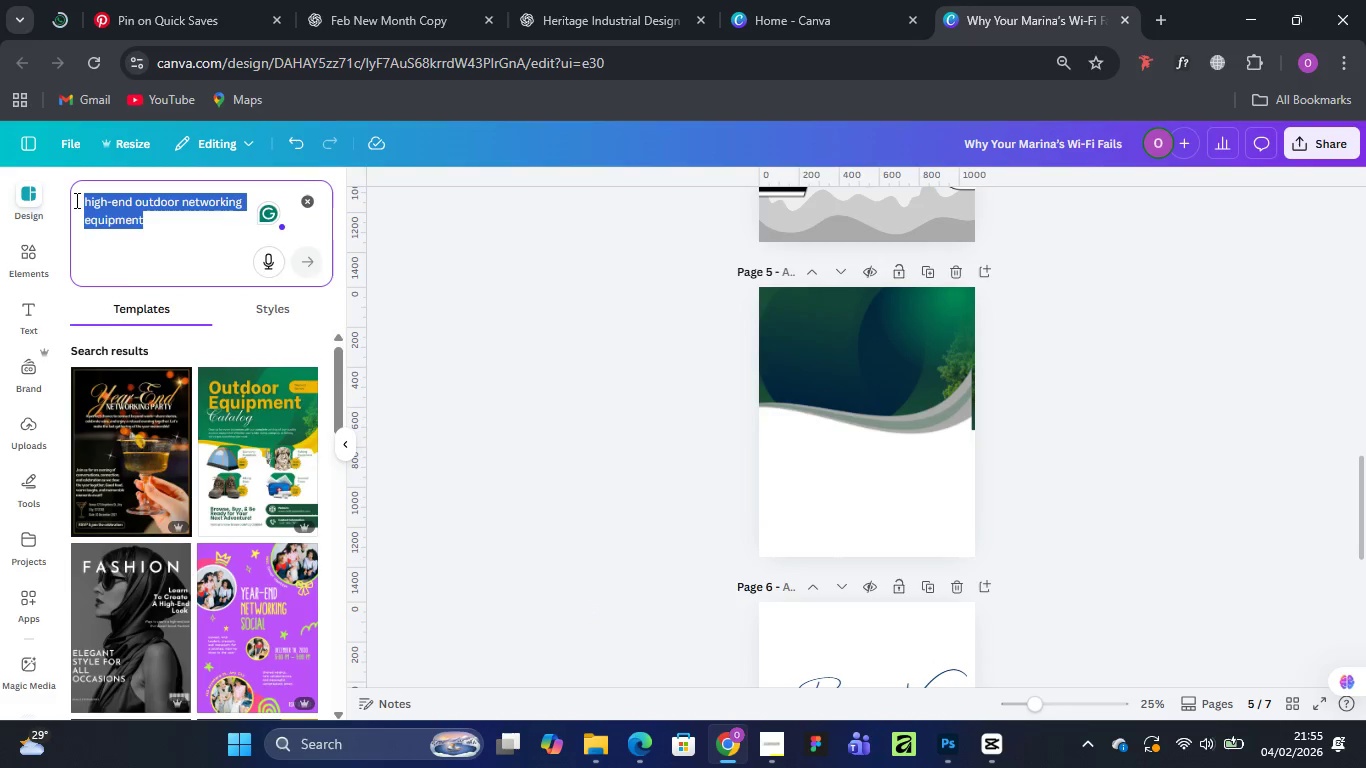 
key(Backspace)
type(the blue wave)
 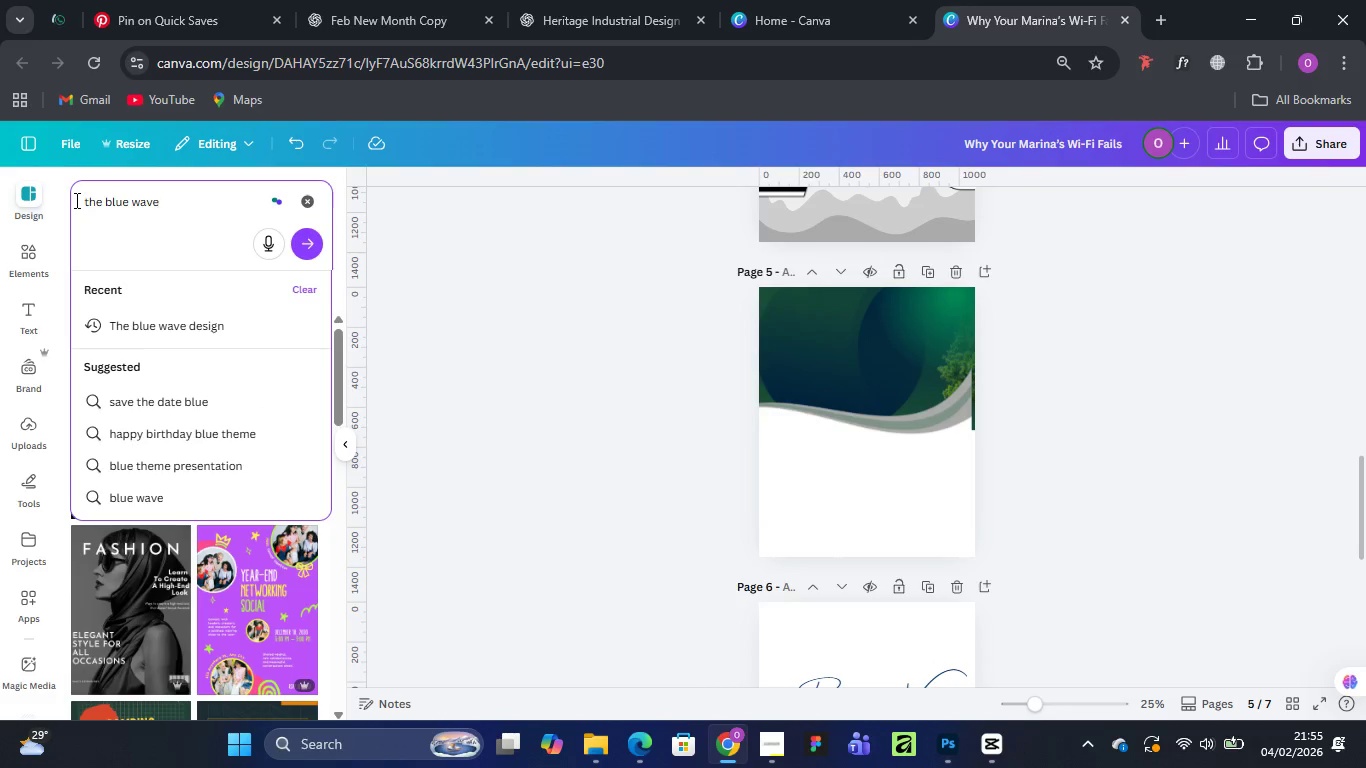 
key(Enter)
 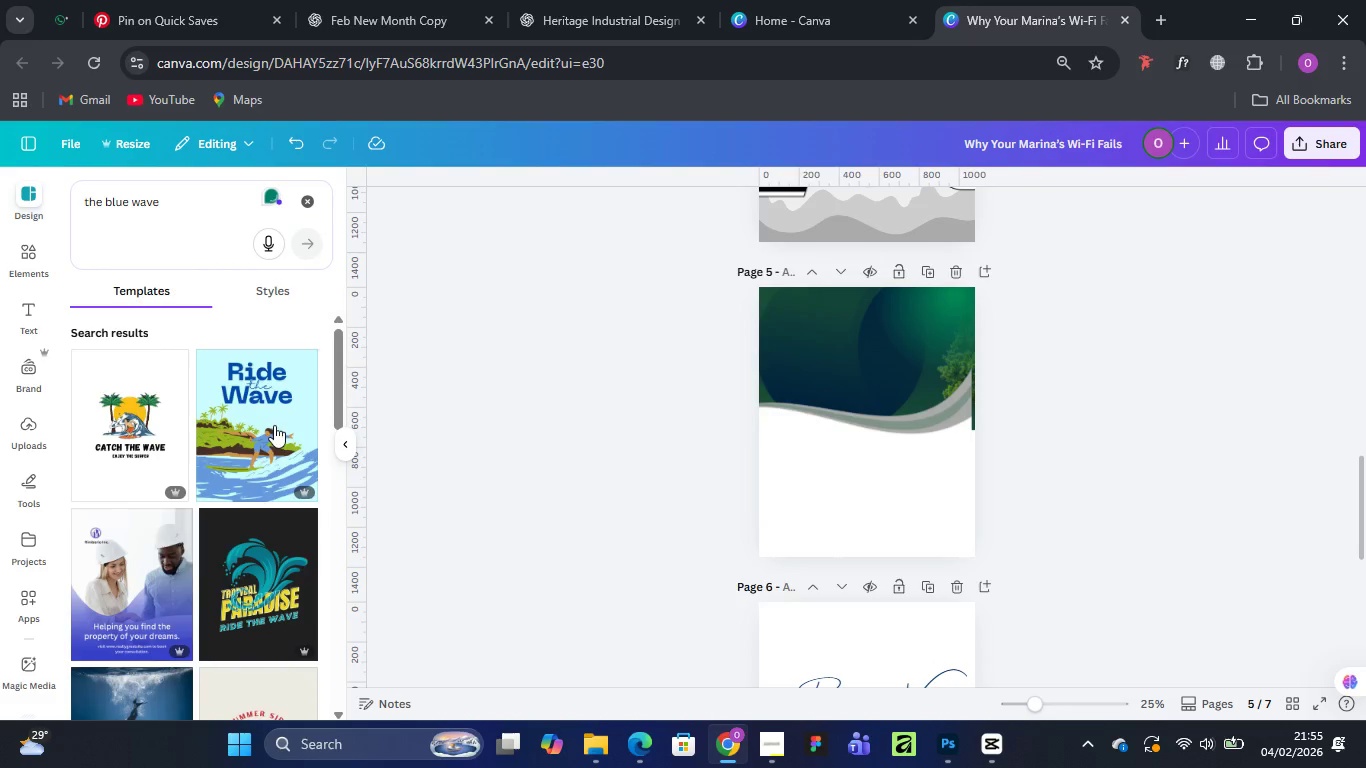 
scroll: coordinate [260, 440], scroll_direction: down, amount: 2.0
 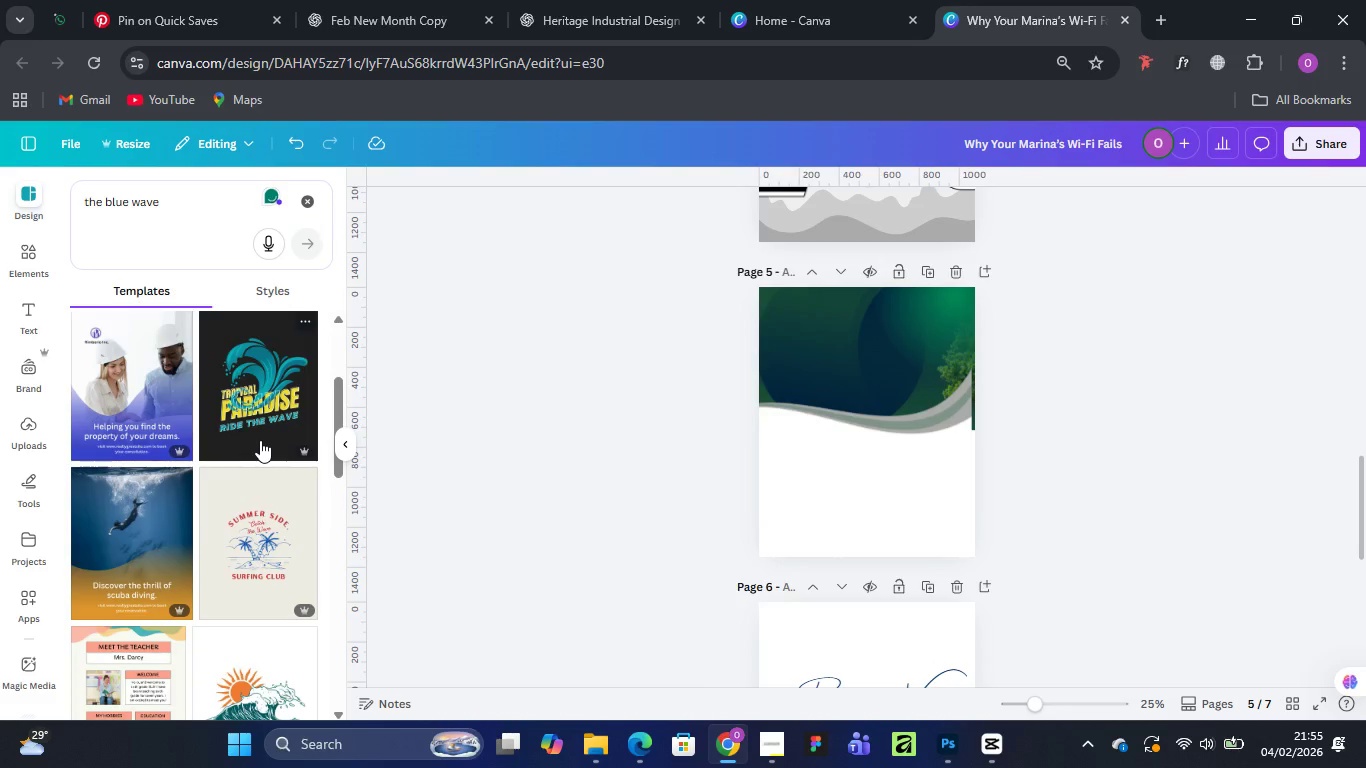 
scroll: coordinate [260, 440], scroll_direction: up, amount: 2.0
 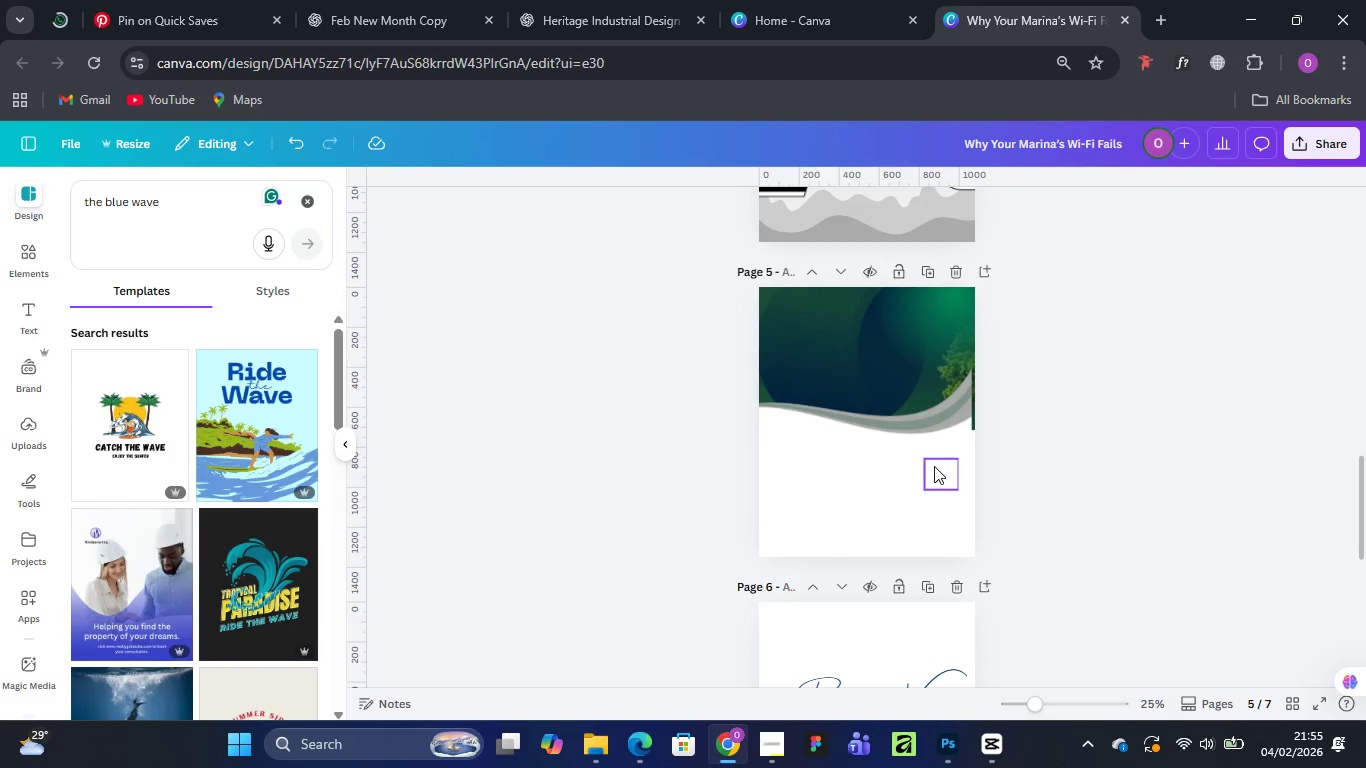 
scroll: coordinate [222, 560], scroll_direction: down, amount: 18.0
 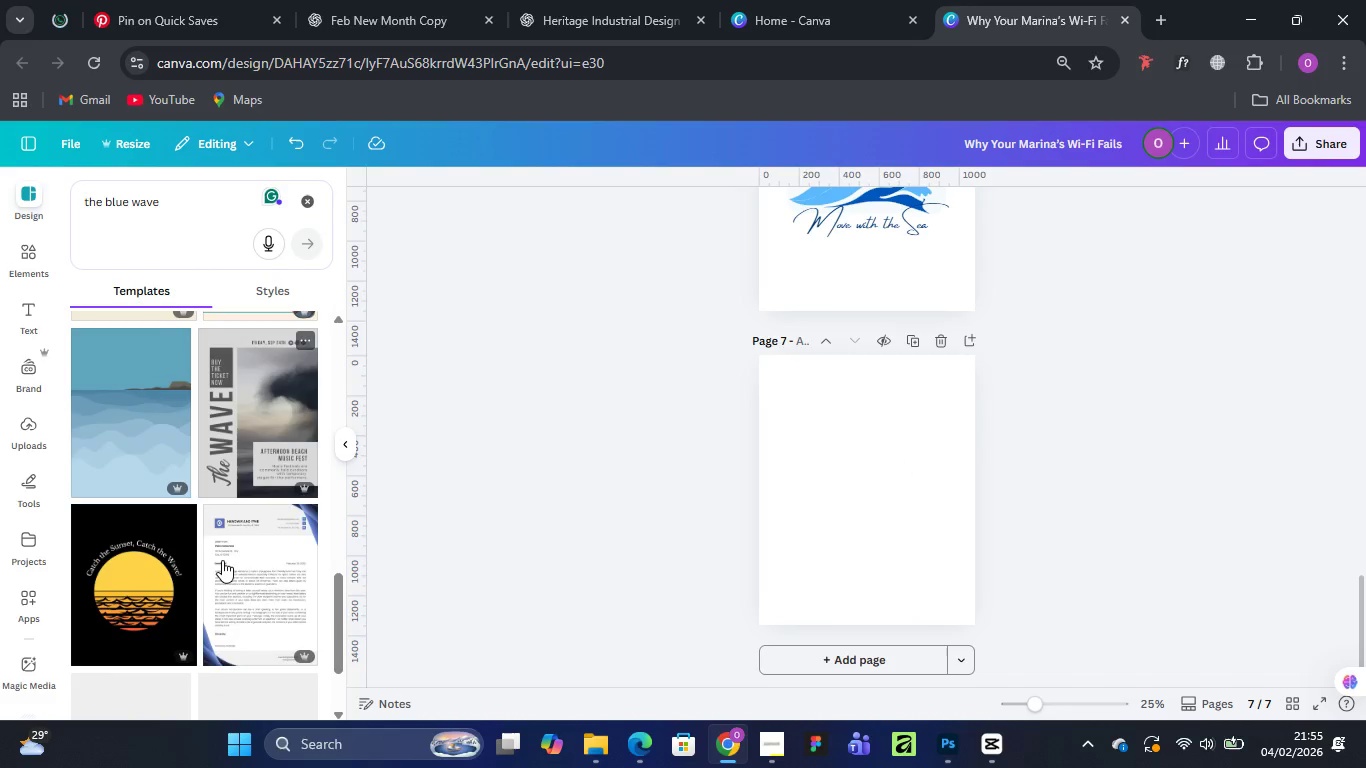 
scroll: coordinate [222, 555], scroll_direction: up, amount: 11.0
 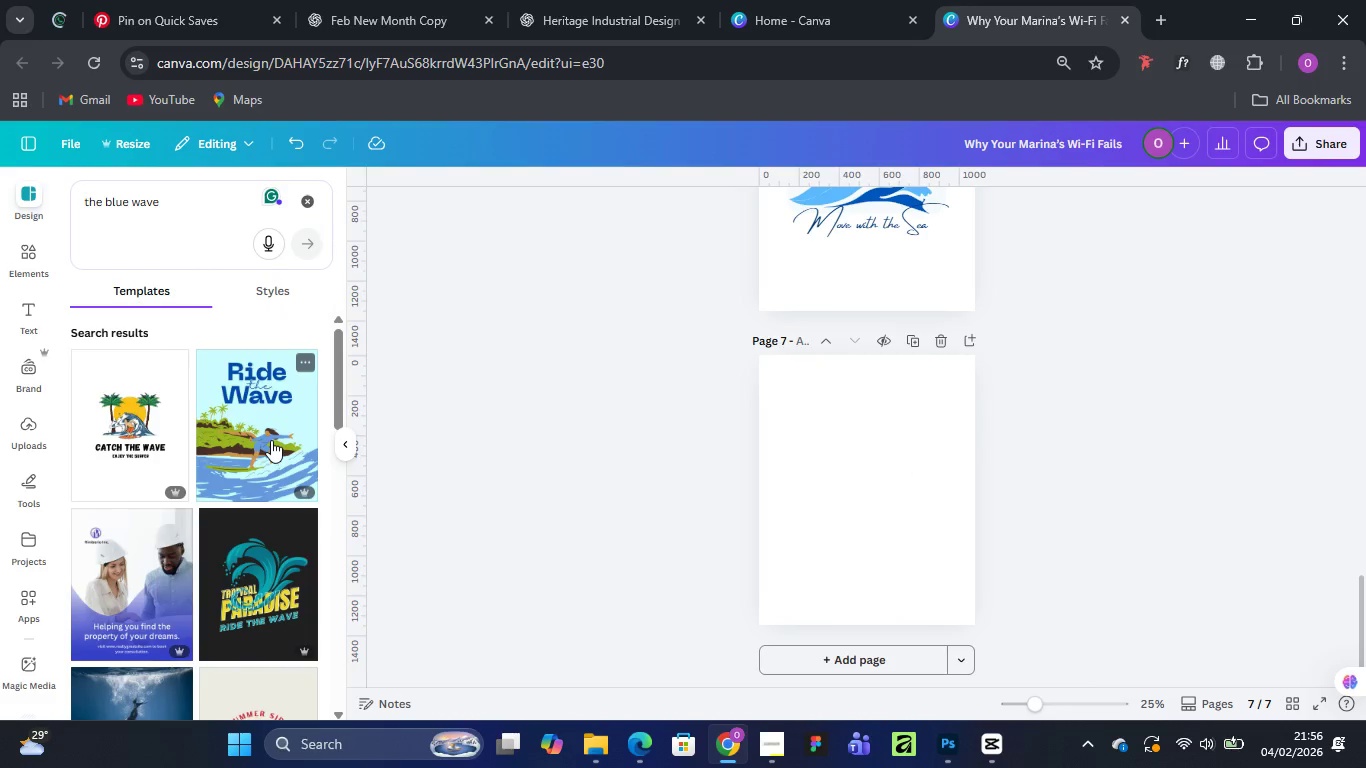 
left_click([271, 440])
 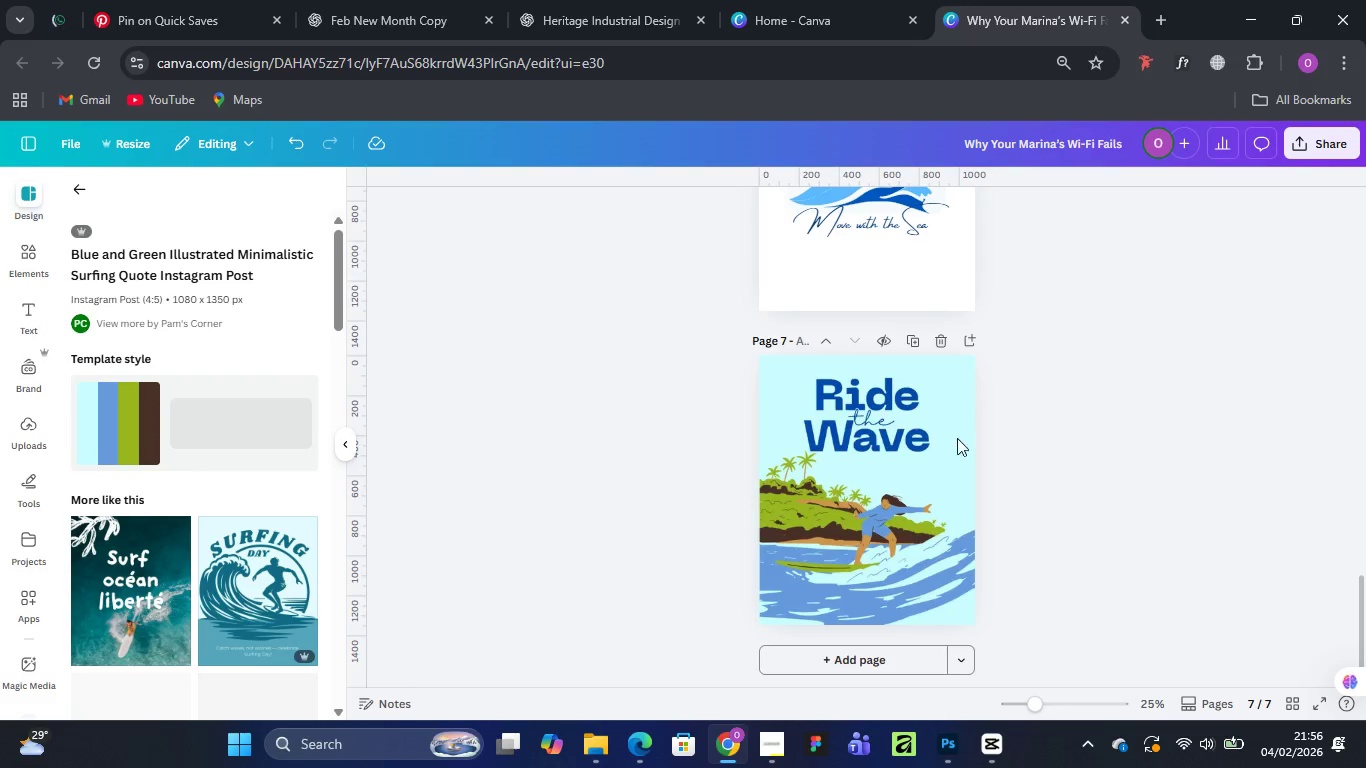 
left_click([884, 426])
 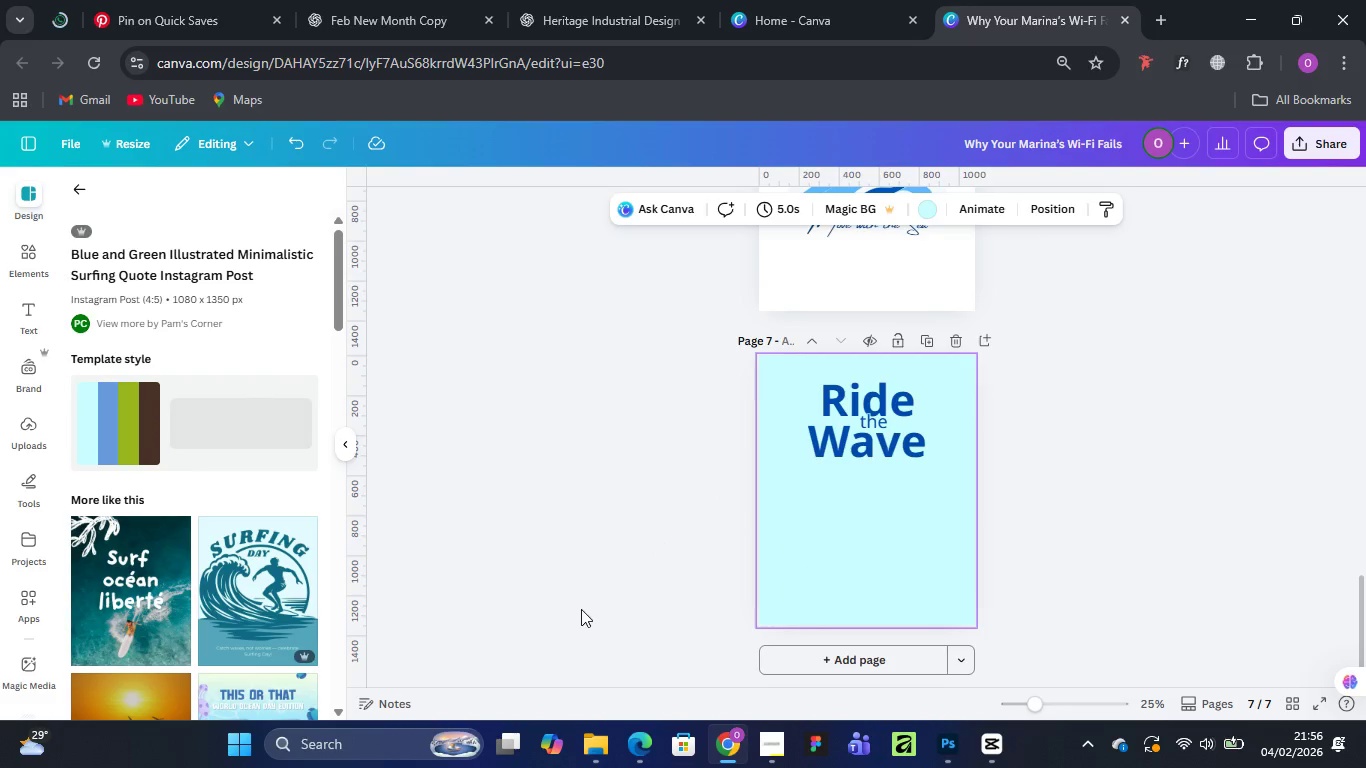 
mouse_move([245, 612])
 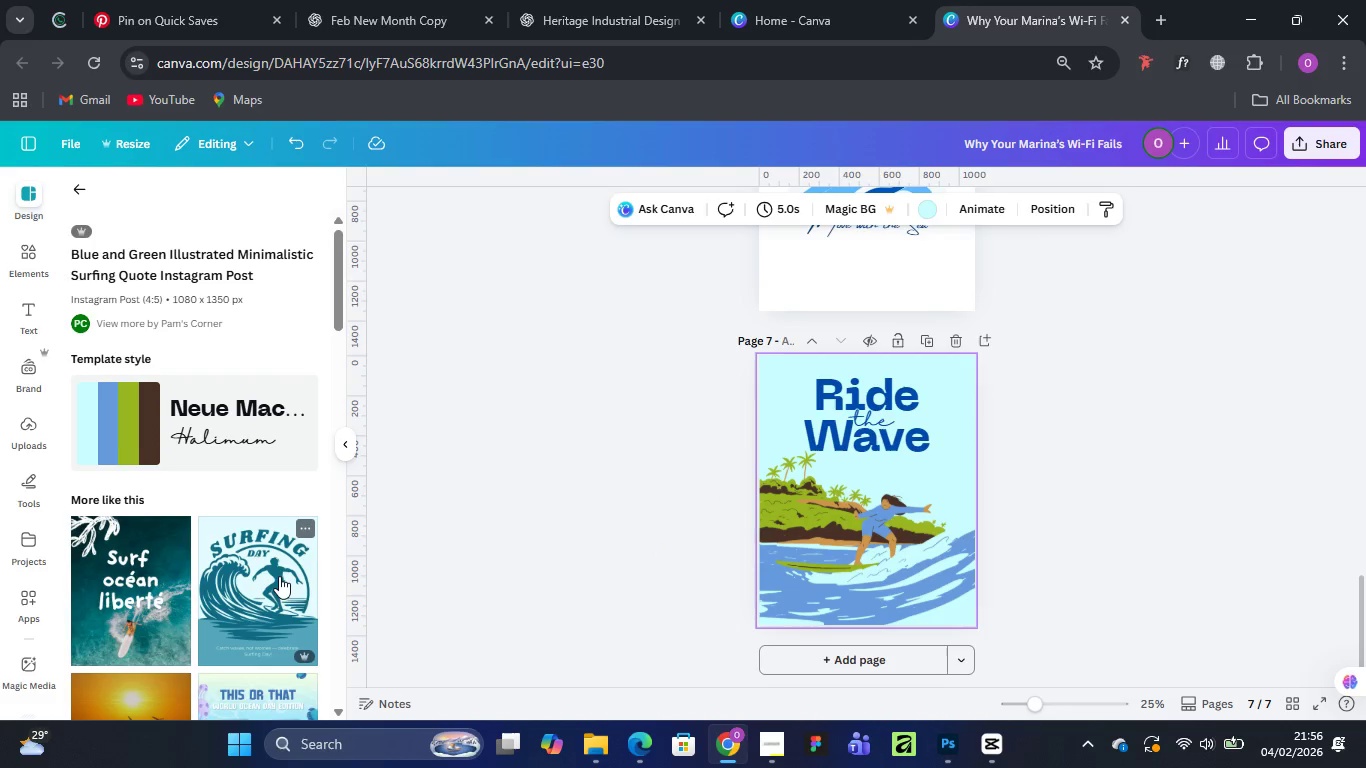 
scroll: coordinate [279, 576], scroll_direction: down, amount: 2.0
 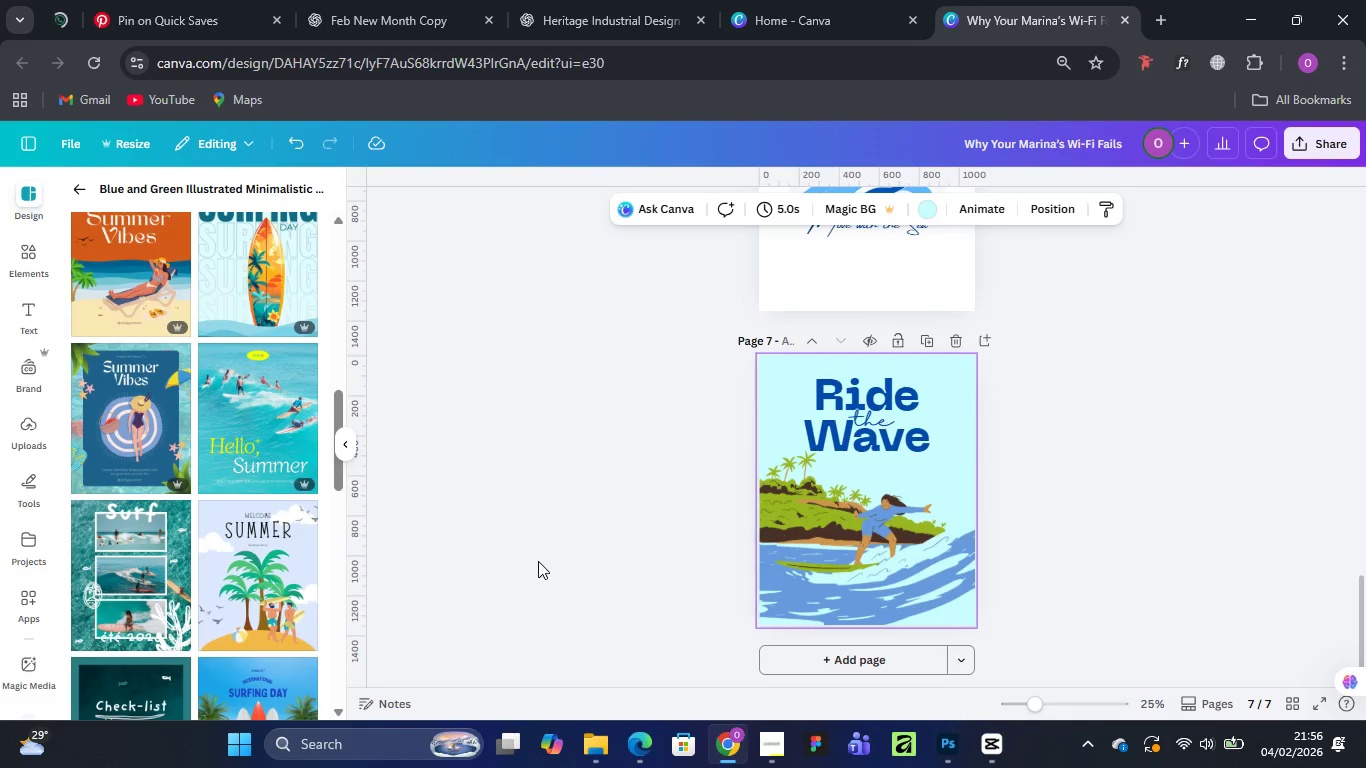 
left_click([845, 665])
 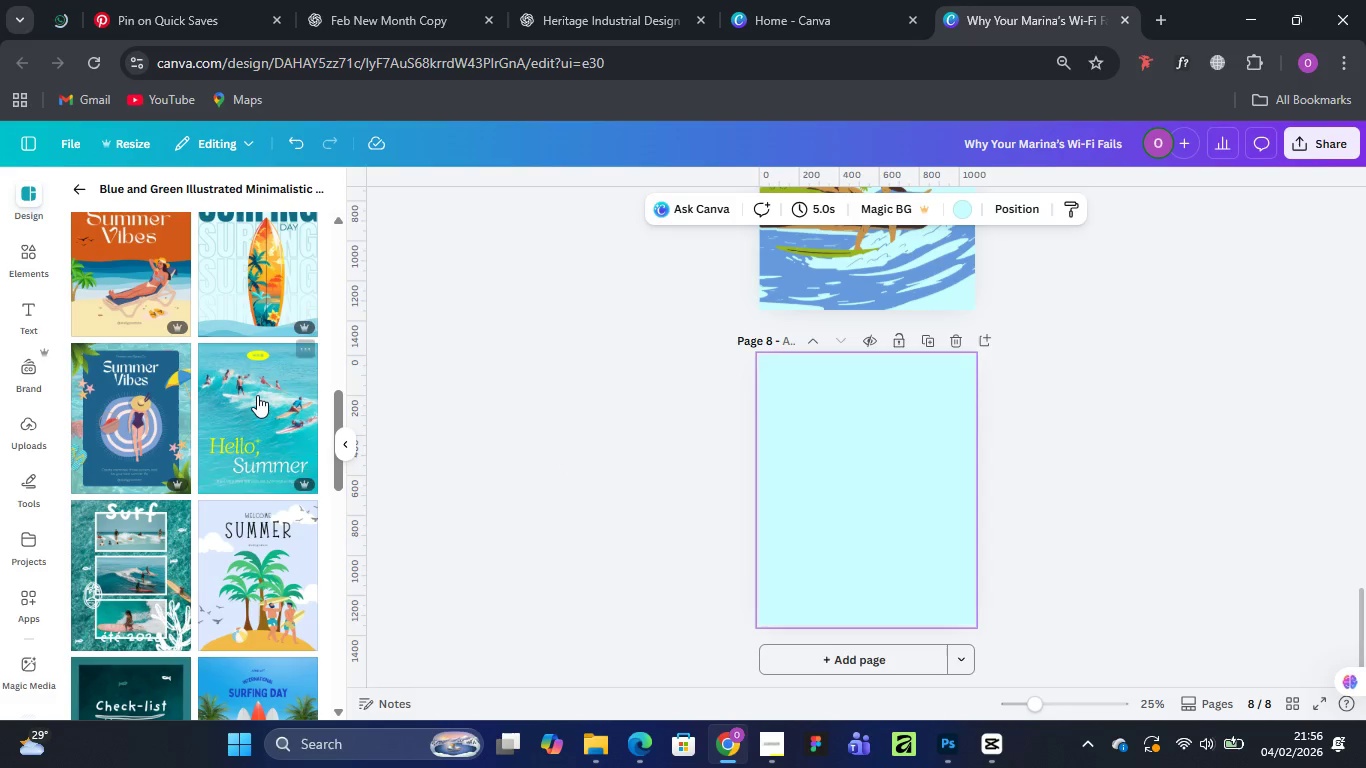 
scroll: coordinate [253, 382], scroll_direction: up, amount: 7.0
 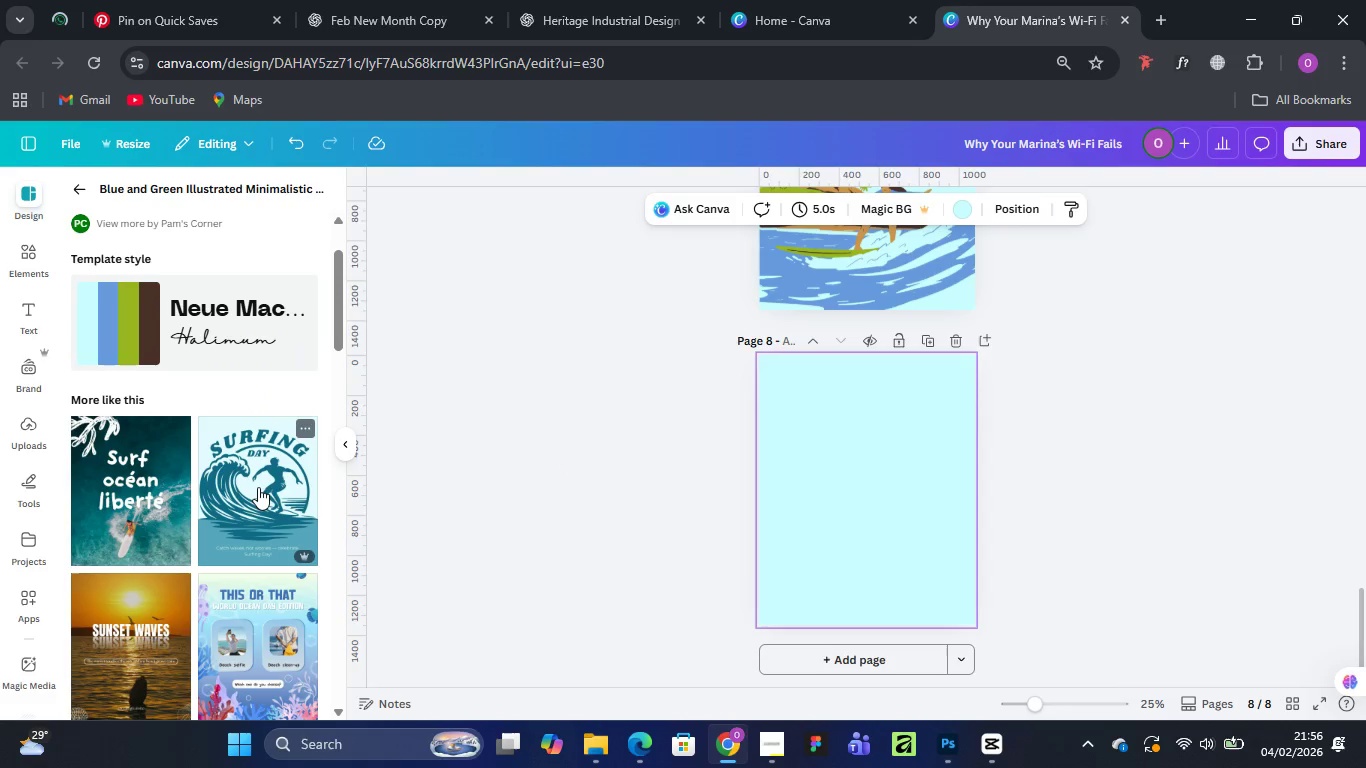 
left_click([258, 487])
 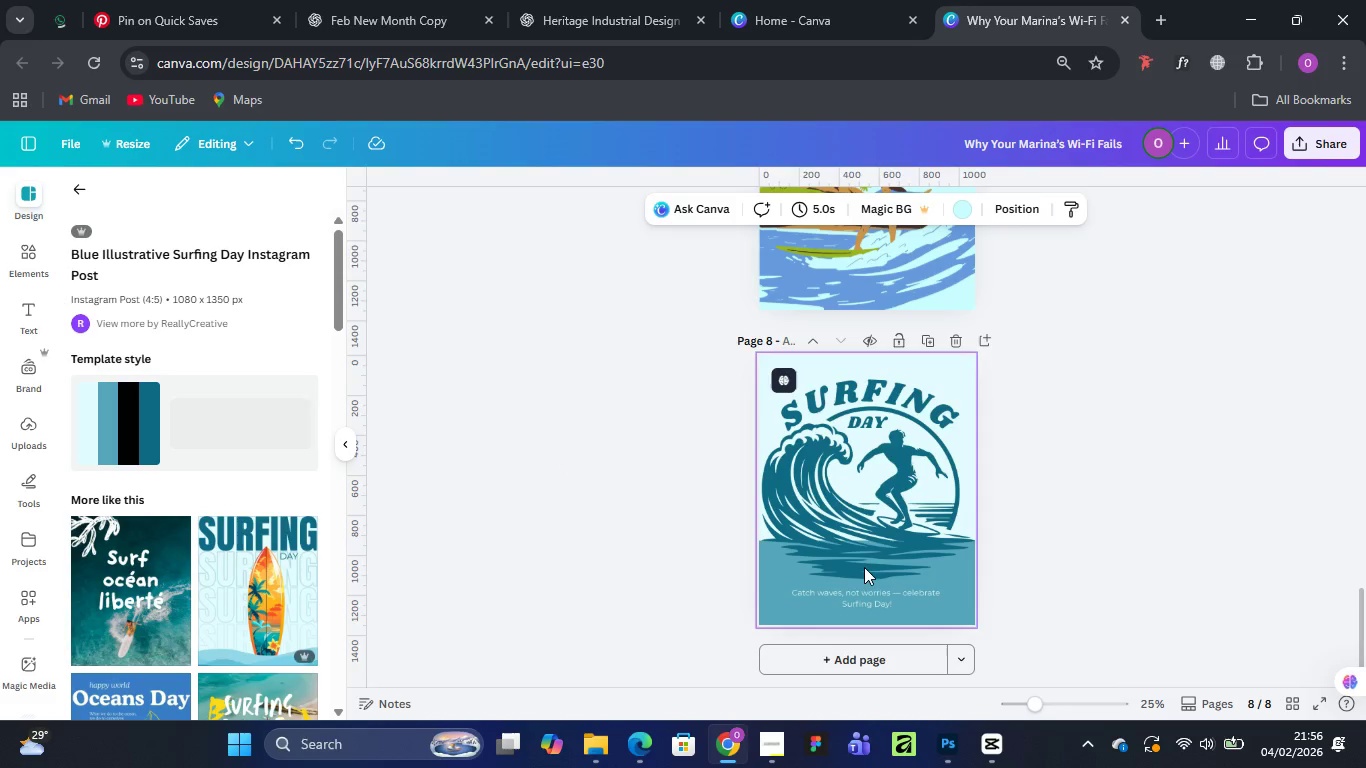 
wait(8.49)
 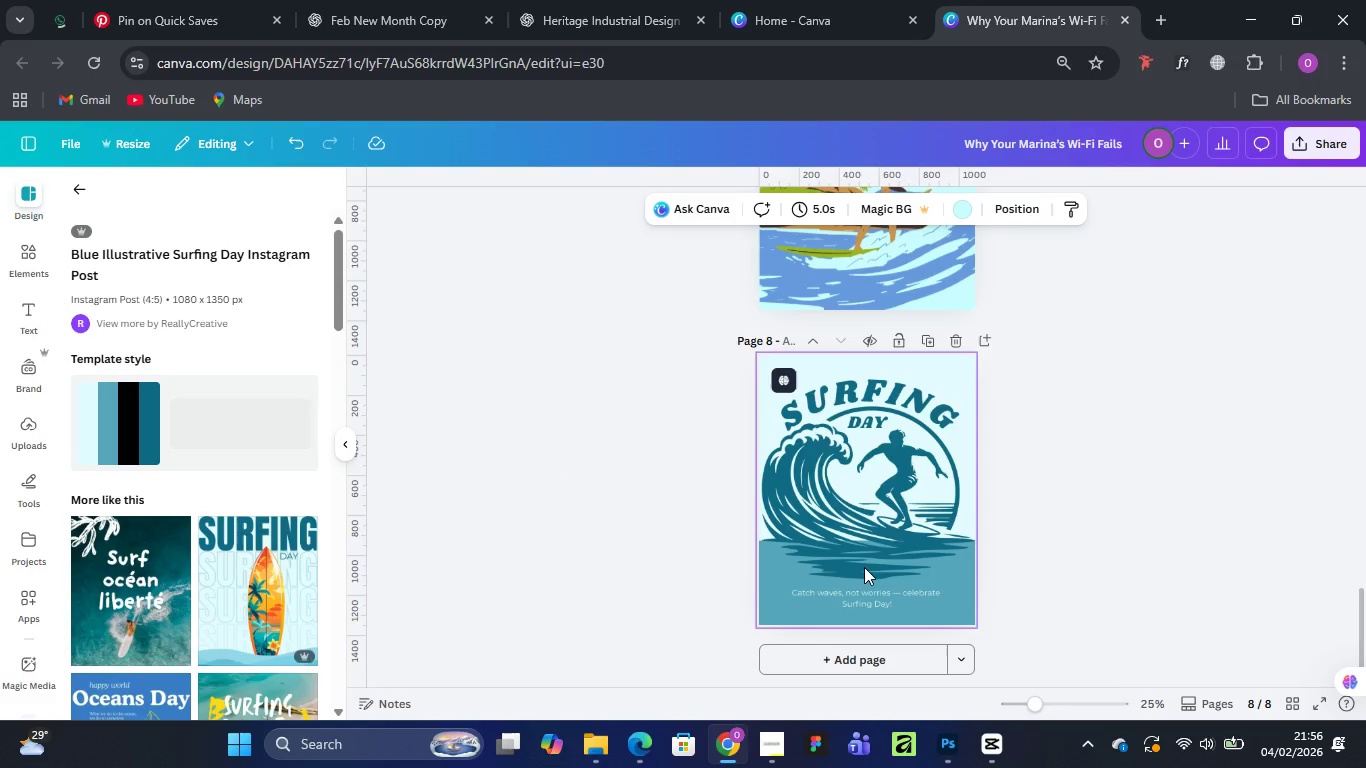 
left_click([896, 404])
 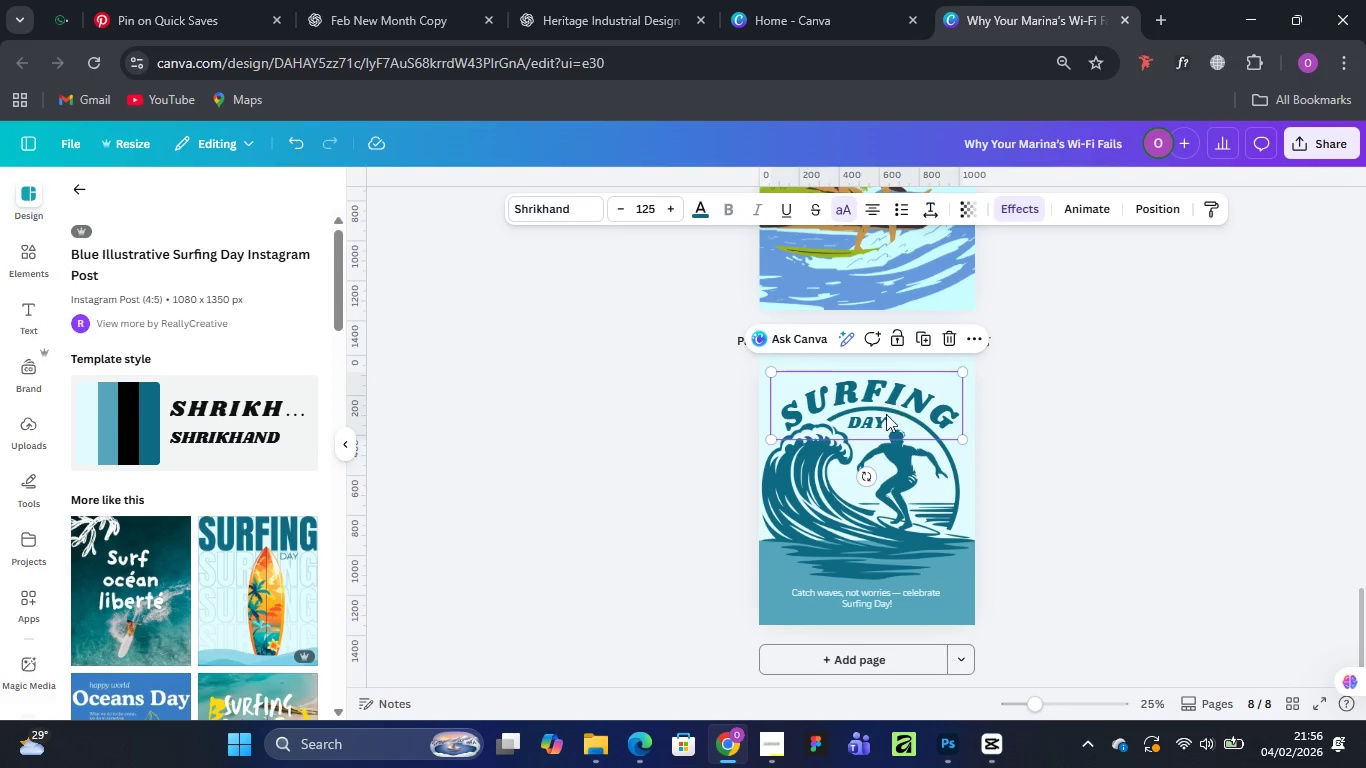 
left_click([877, 424])
 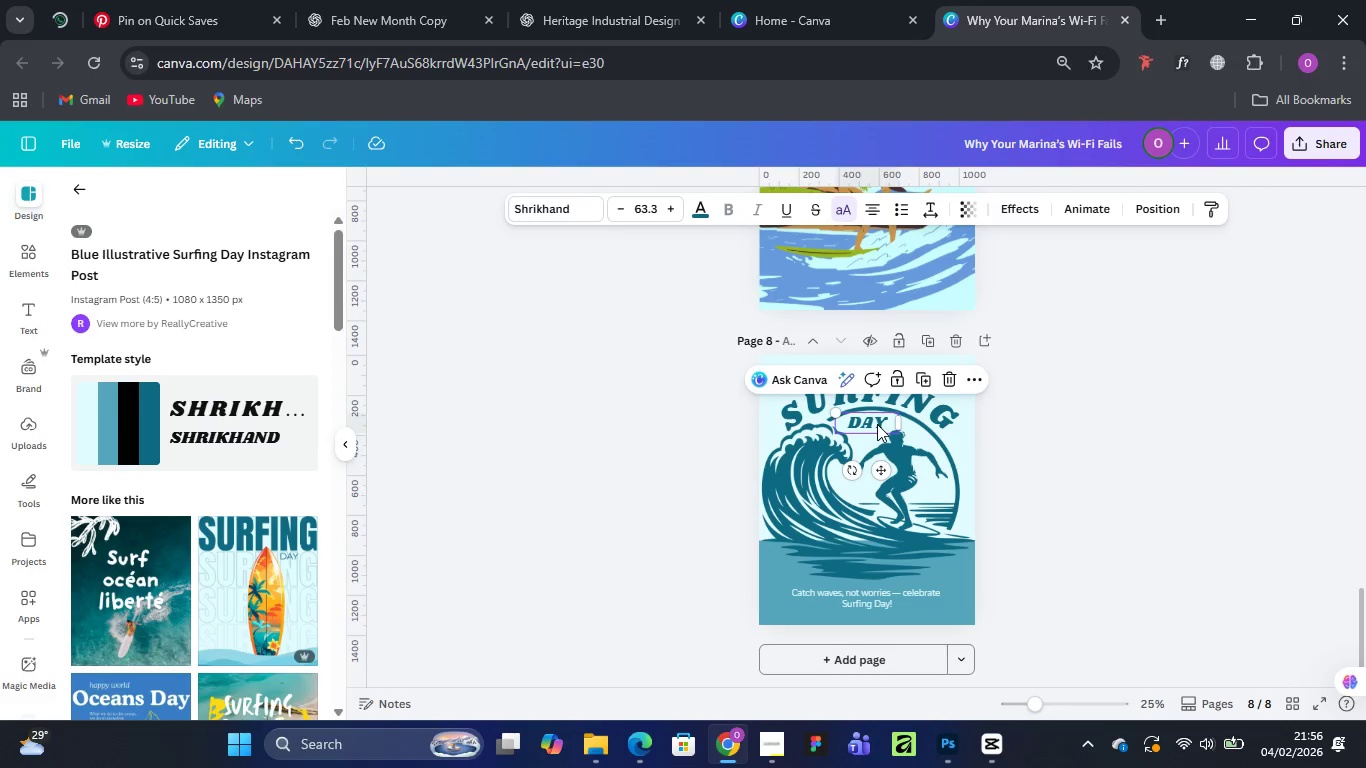 
key(Delete)
 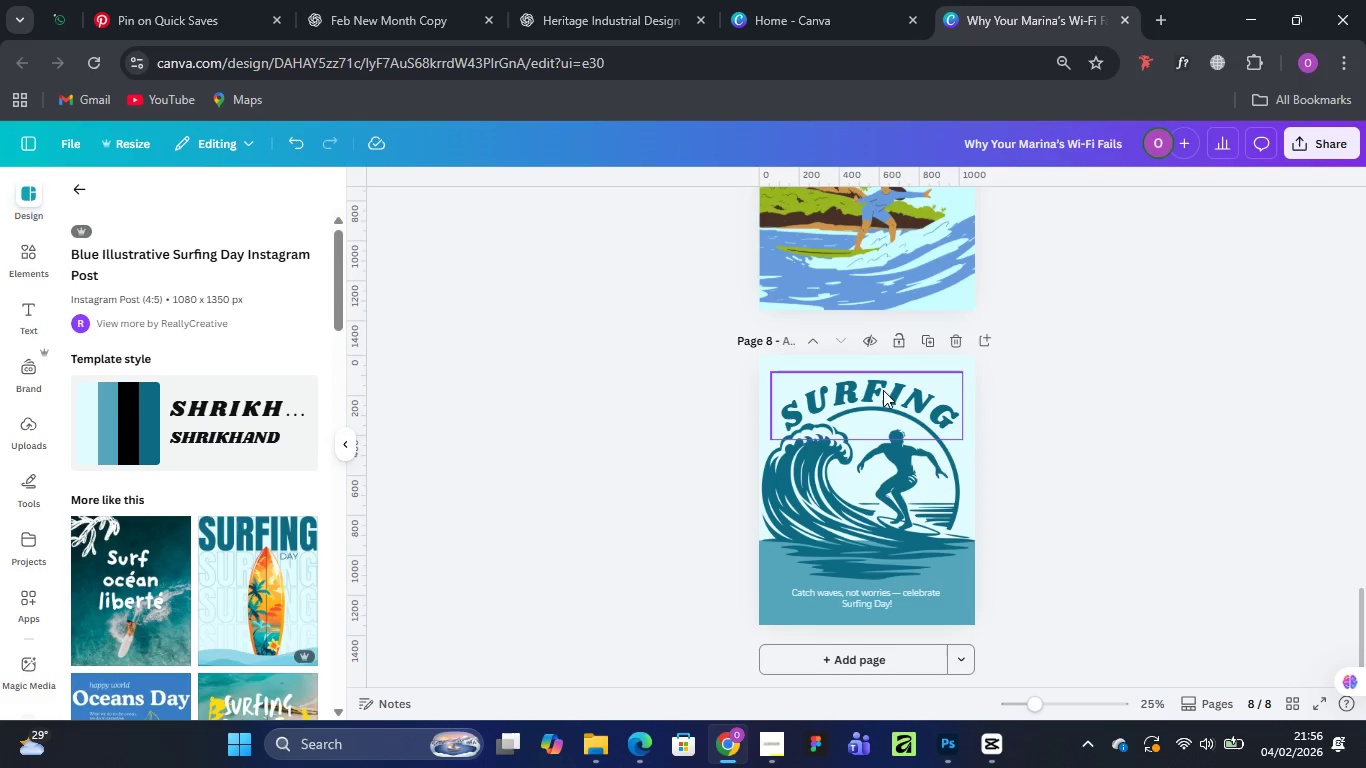 
left_click([883, 390])
 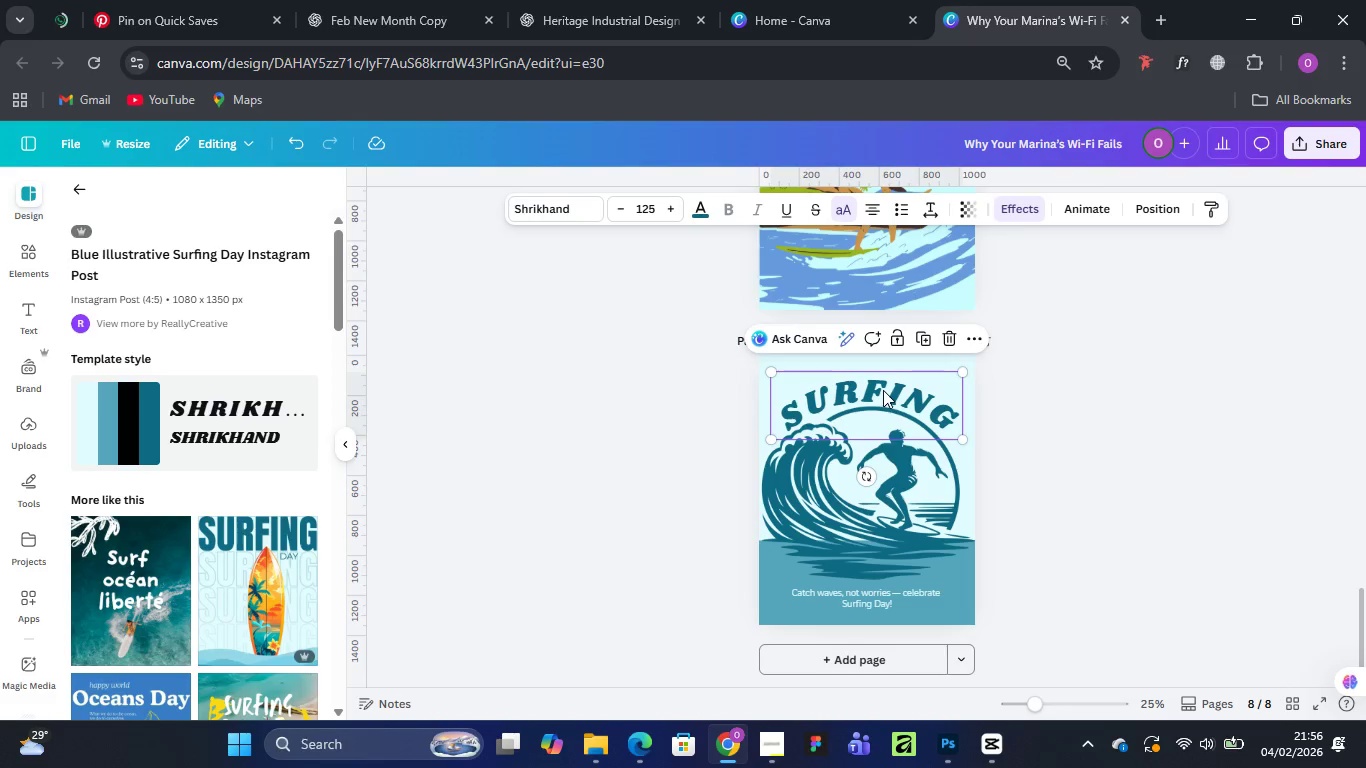 
key(Delete)
 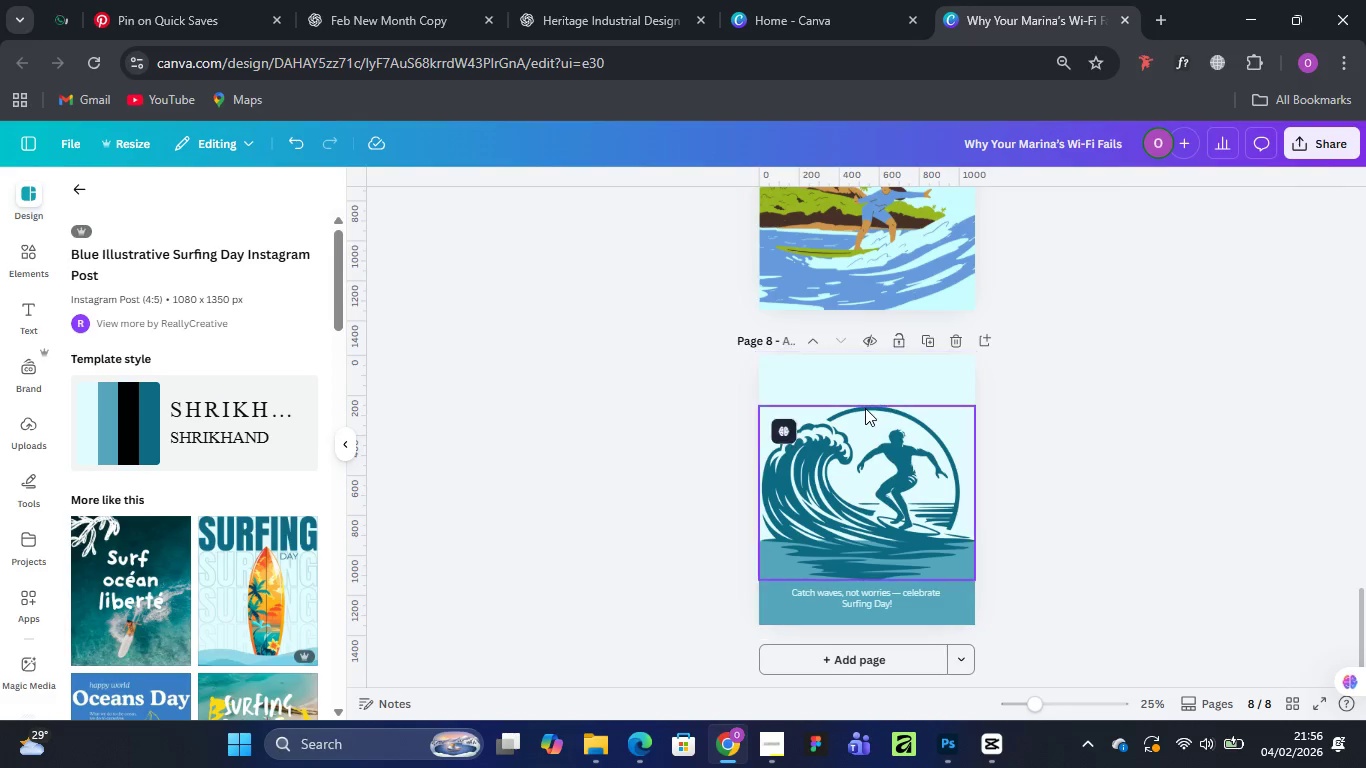 
left_click([865, 408])
 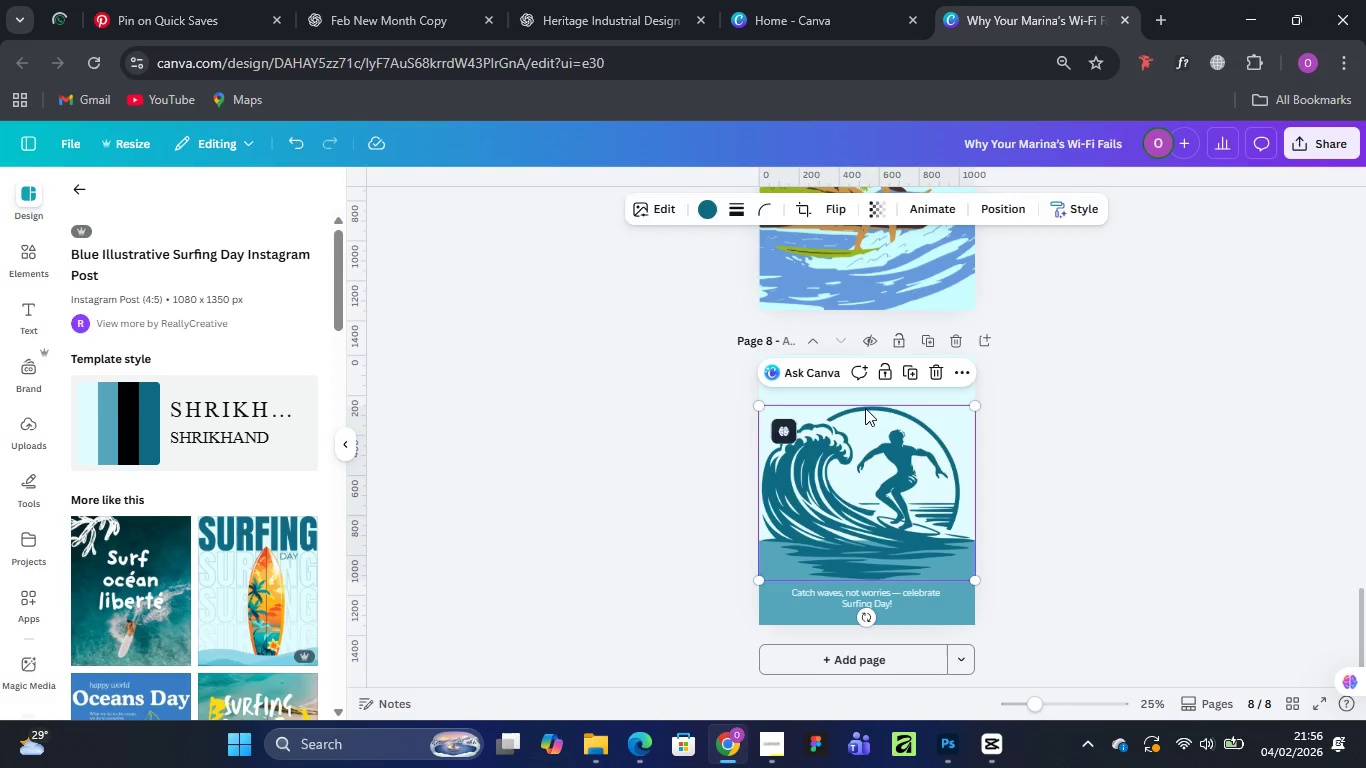 
key(Delete)
 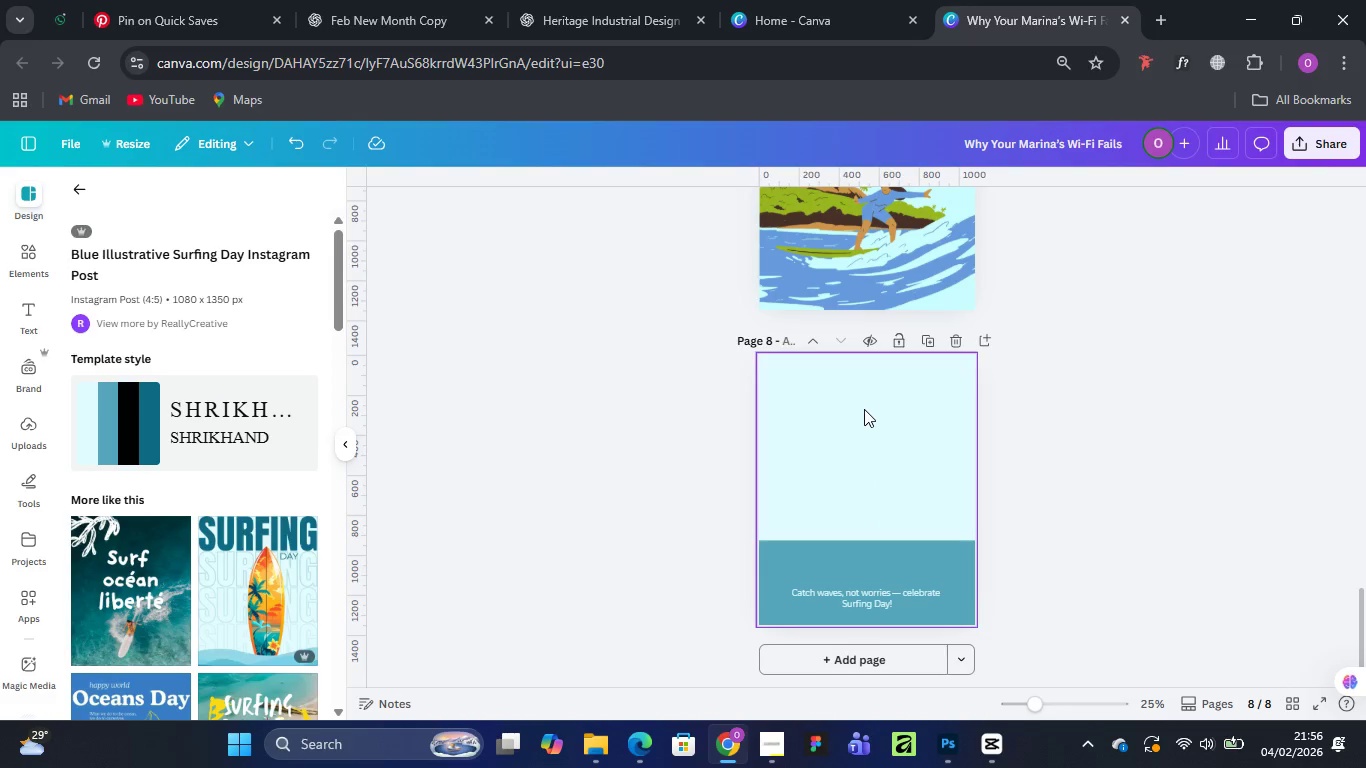 
key(Control+Z)
 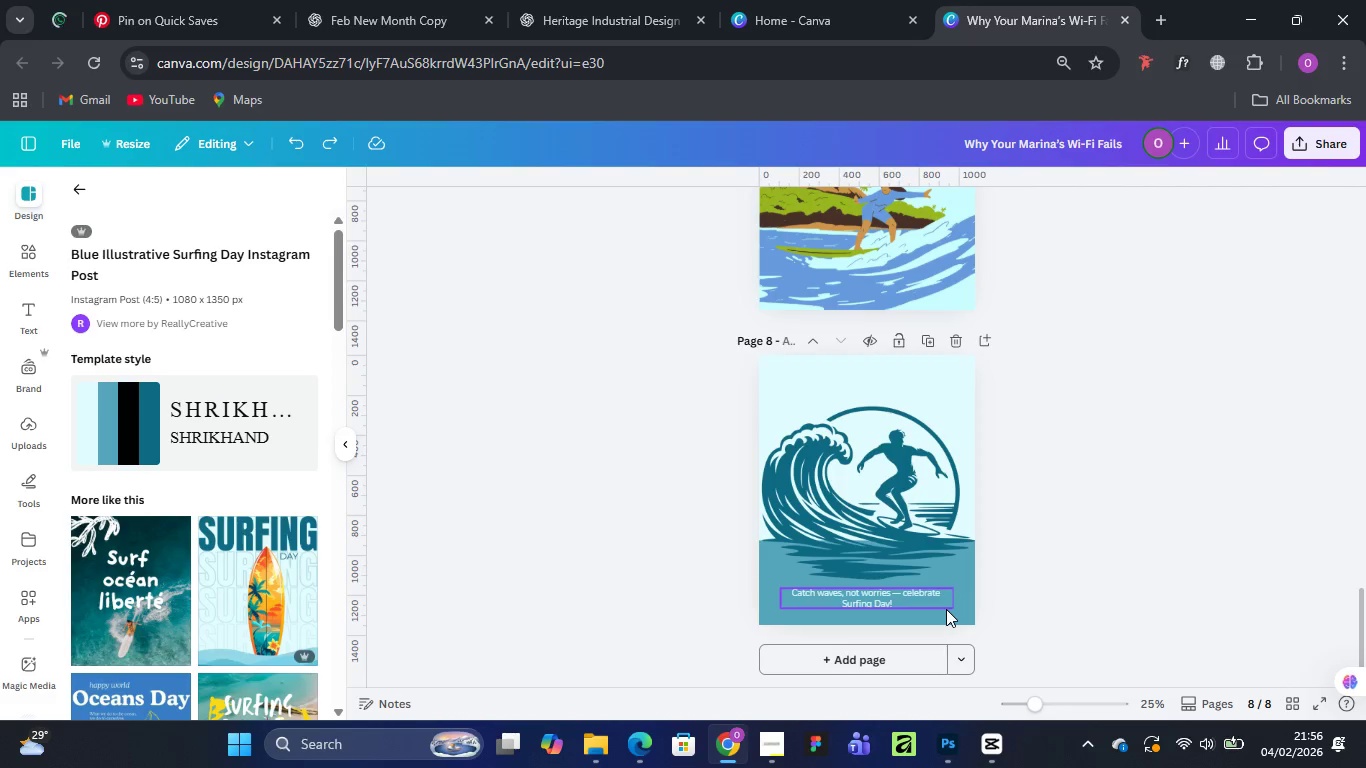 
hold_key(key=ShiftLeft, duration=1.5)
left_click([958, 614])
 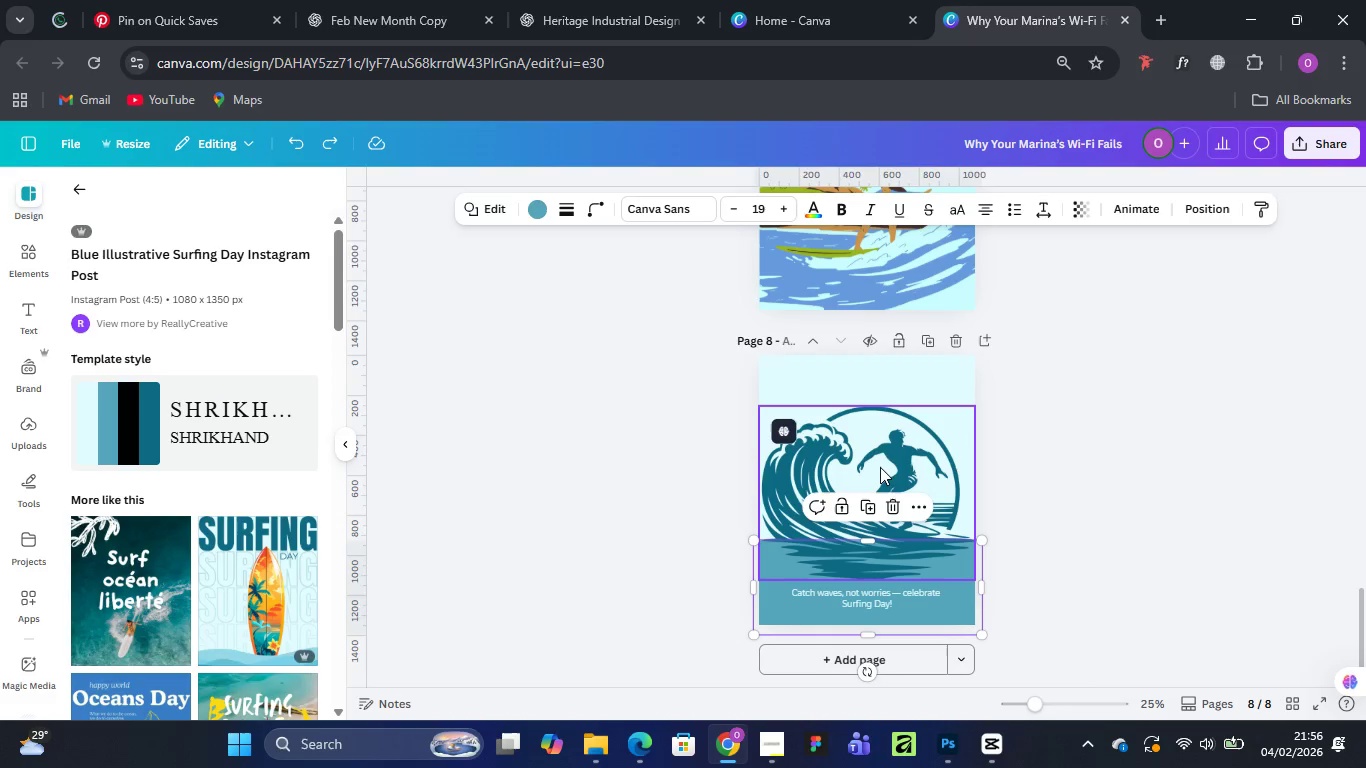 
left_click([880, 467])
 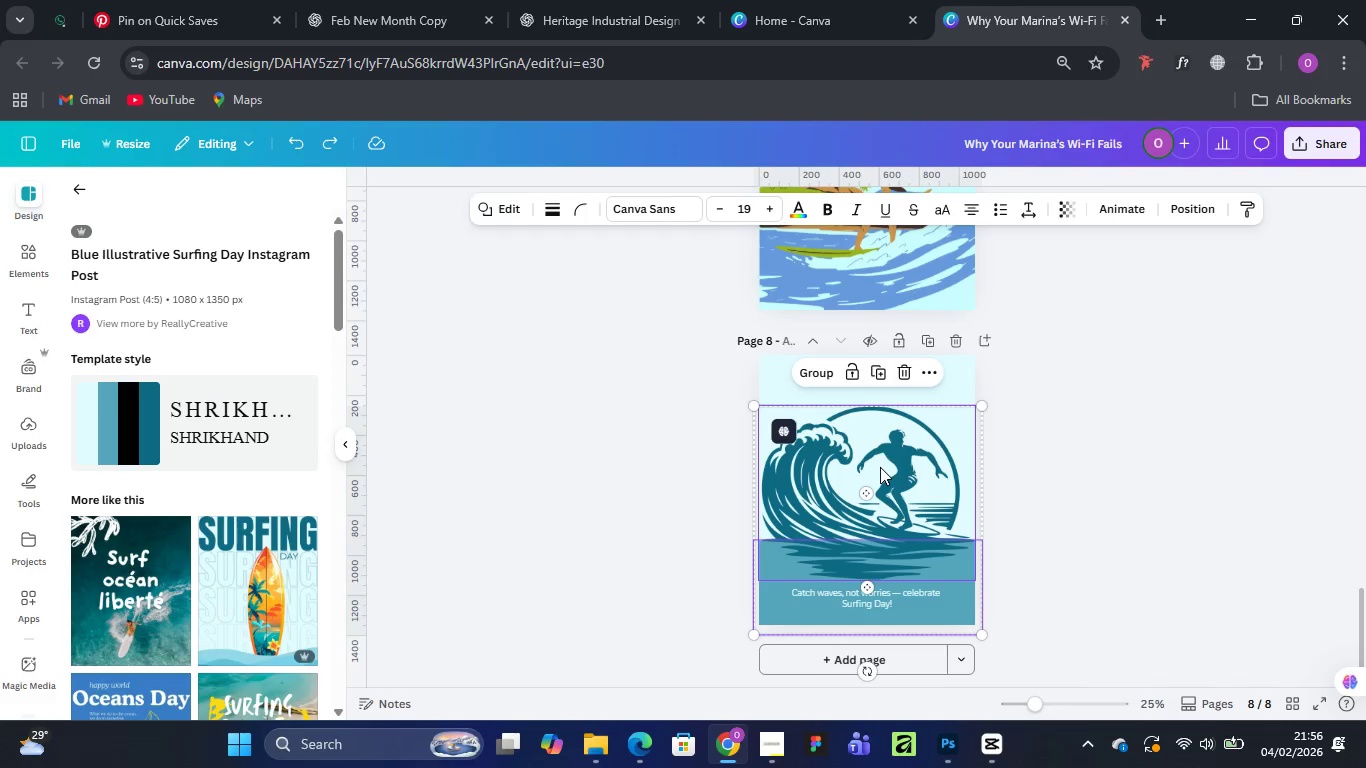 
key(Shift+ShiftLeft)
 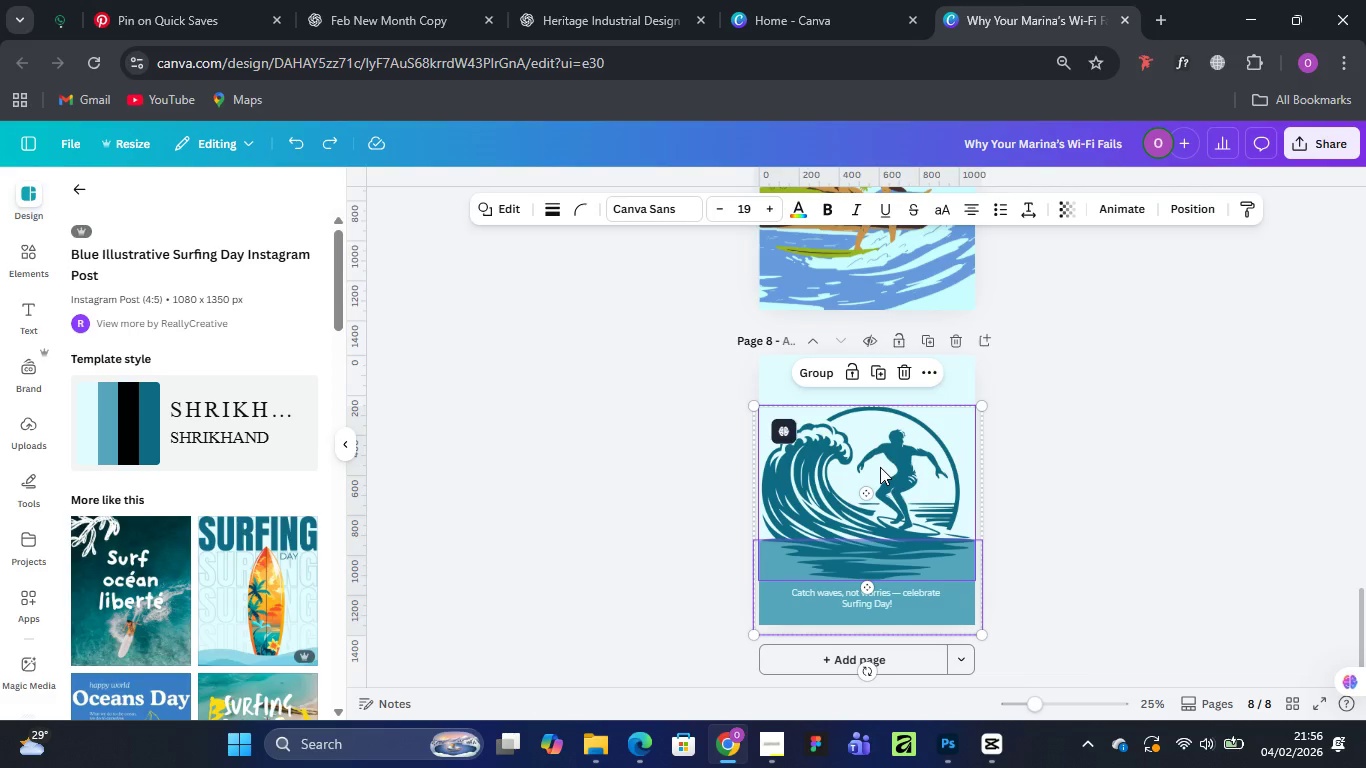 
key(Shift+ShiftLeft)
 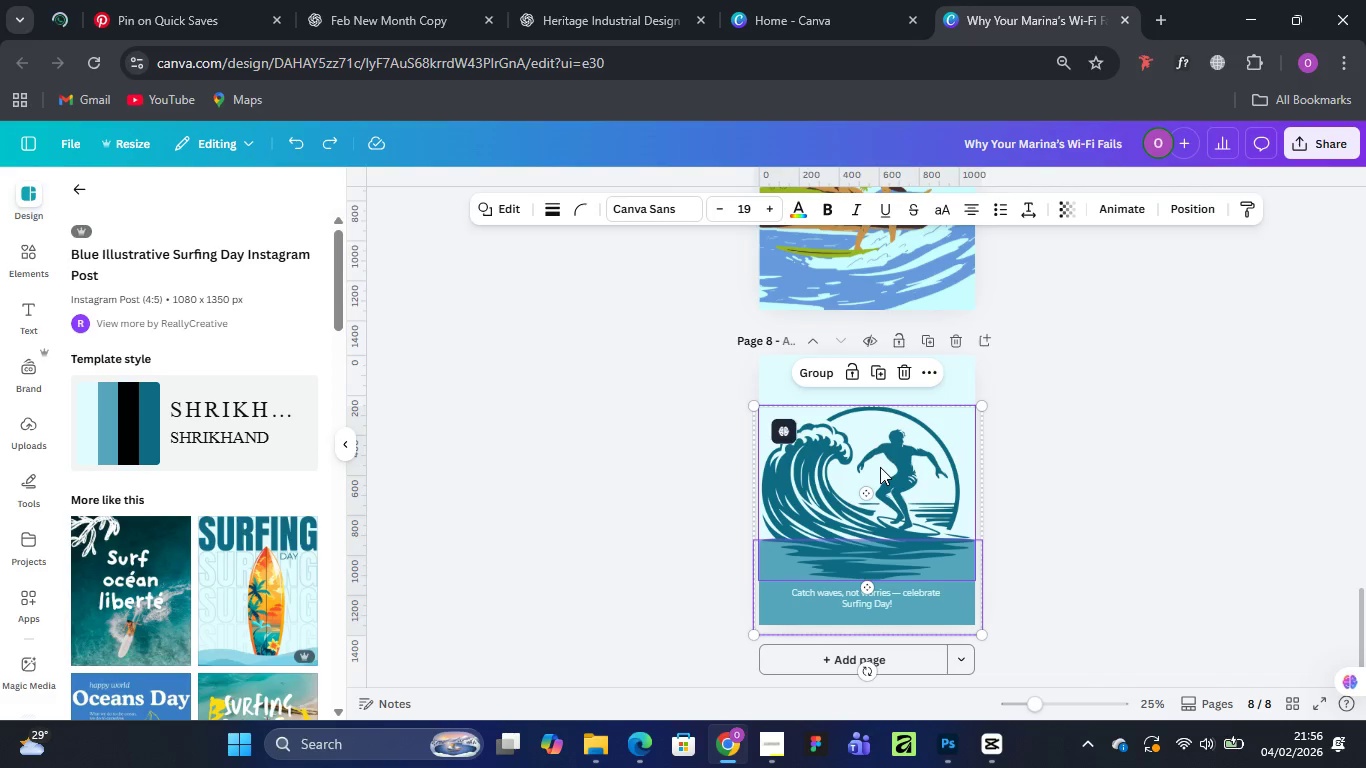 
key(Control+C)
 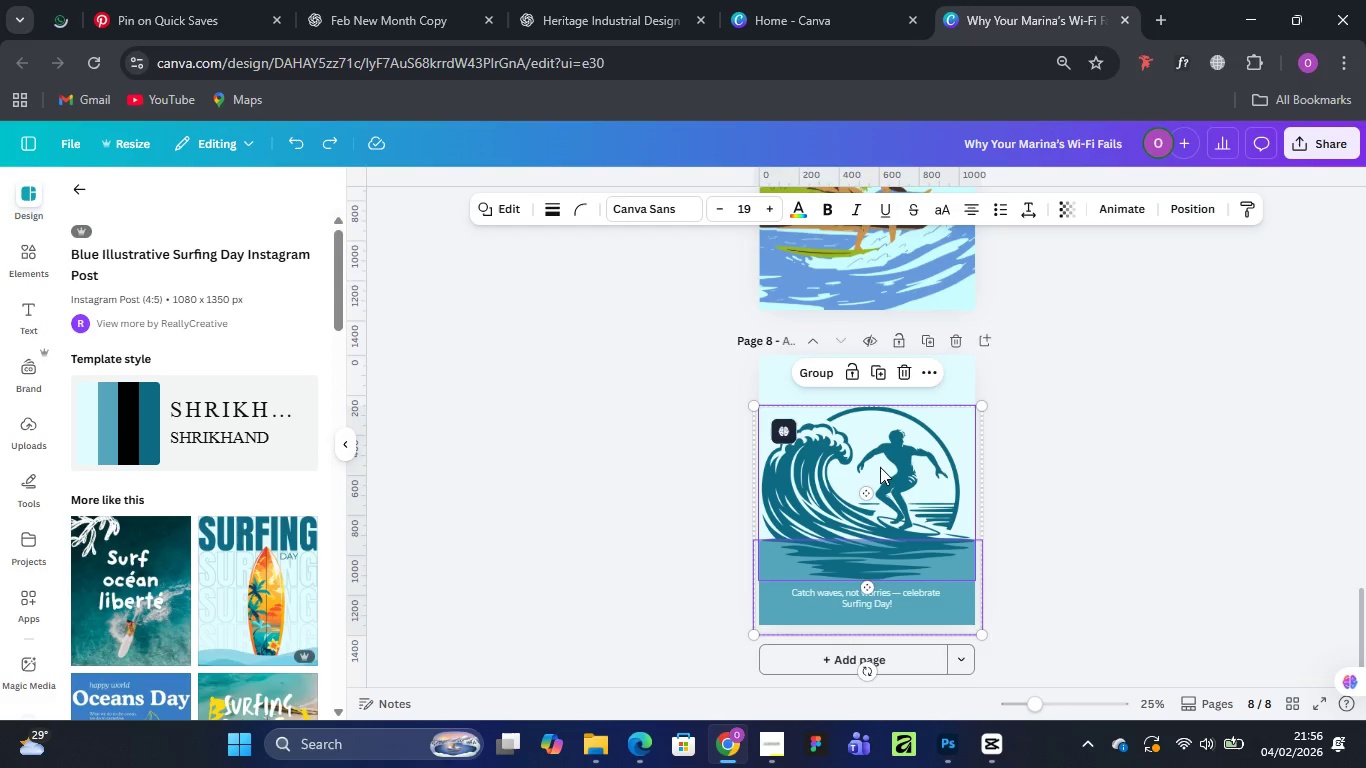 
scroll: coordinate [881, 465], scroll_direction: up, amount: 10.0
 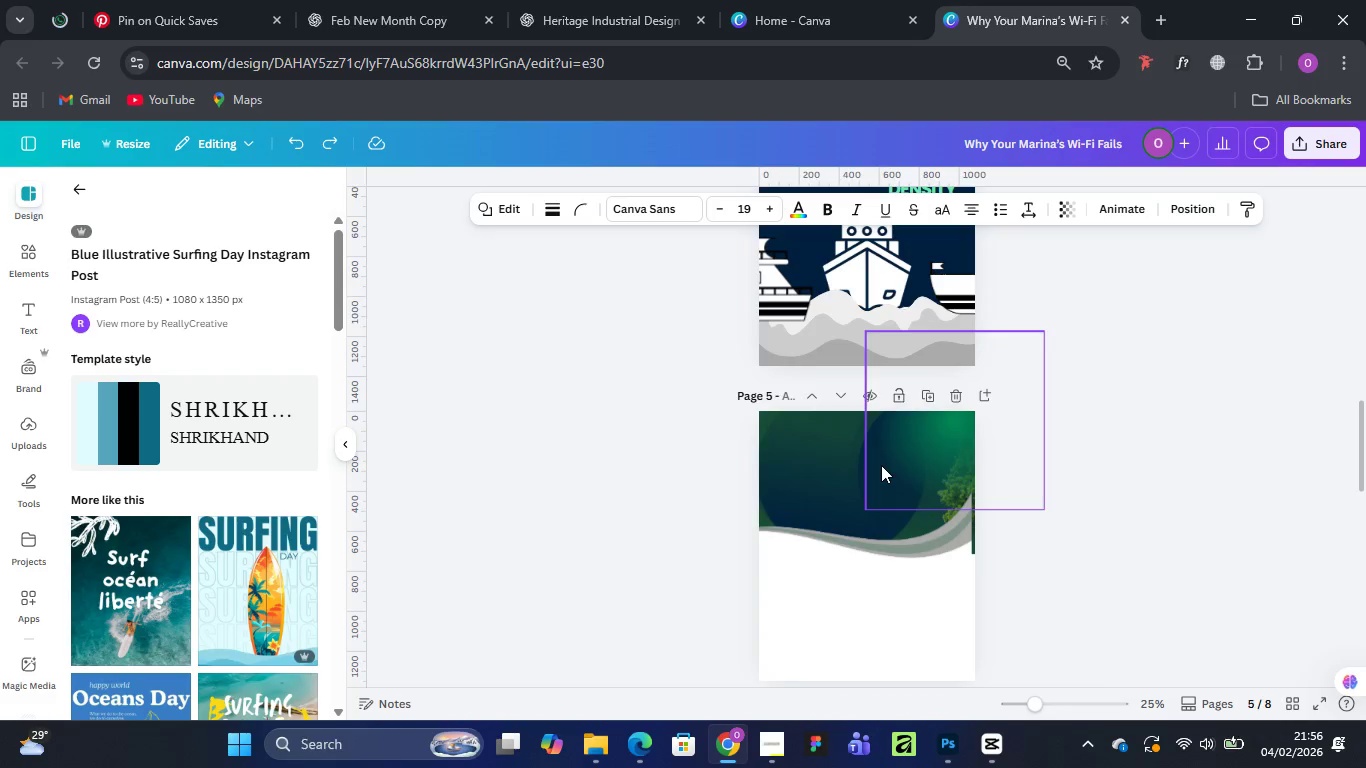 
scroll: coordinate [881, 465], scroll_direction: down, amount: 1.0
 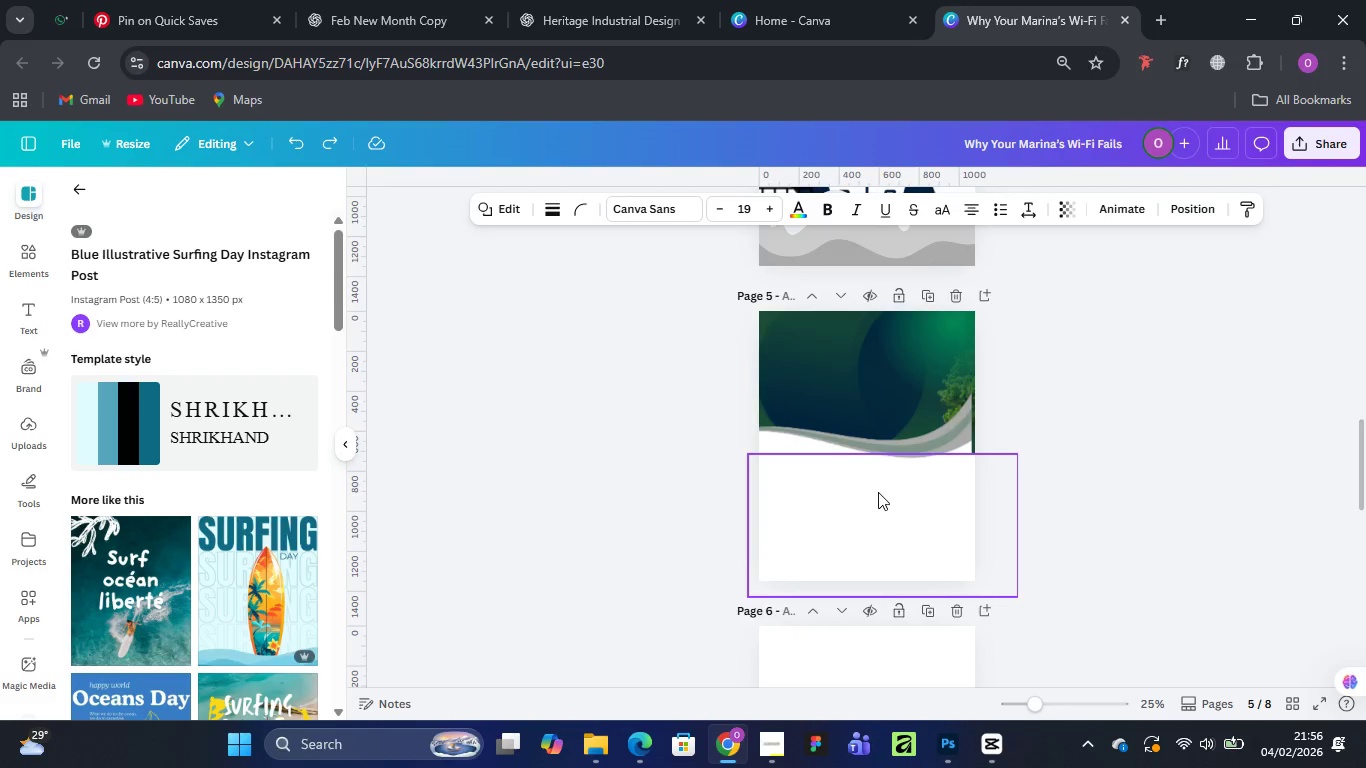 
key(Control+V)
 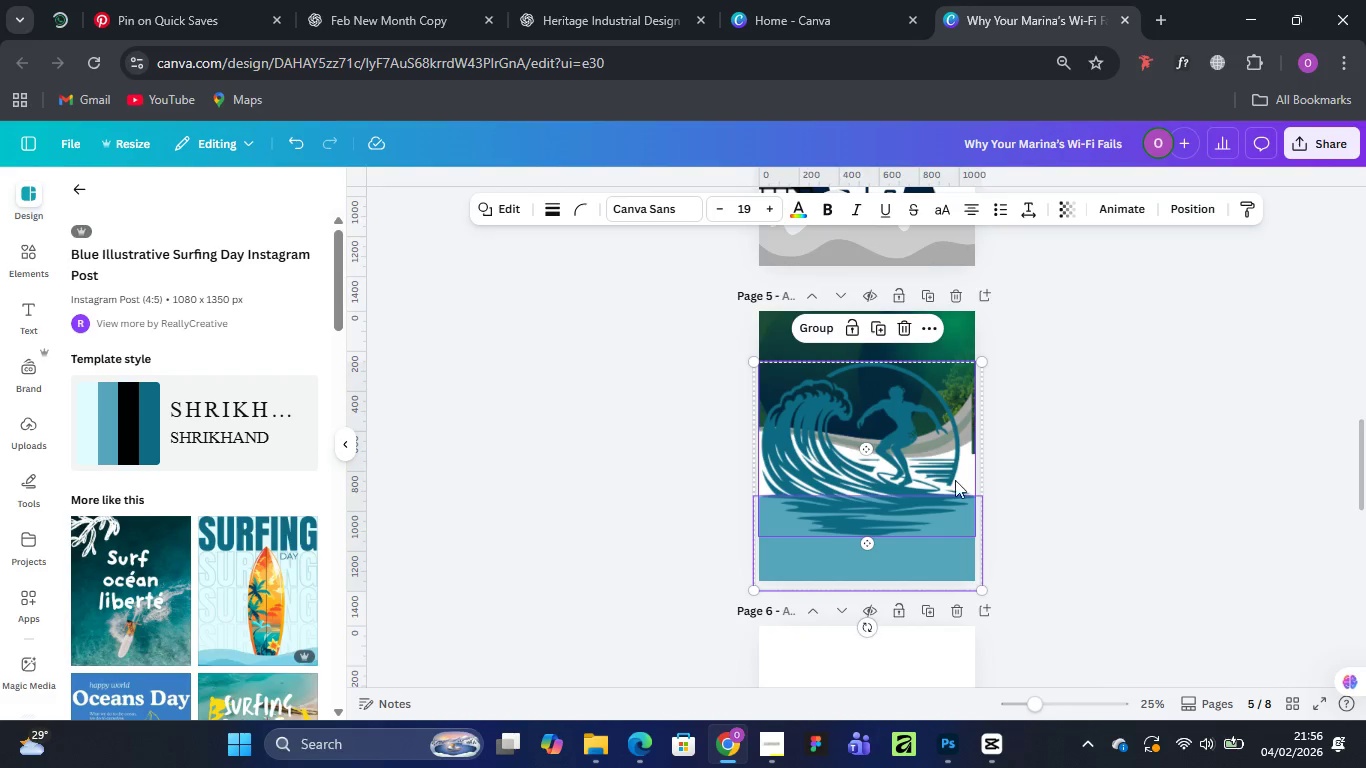 
left_click([1167, 437])
 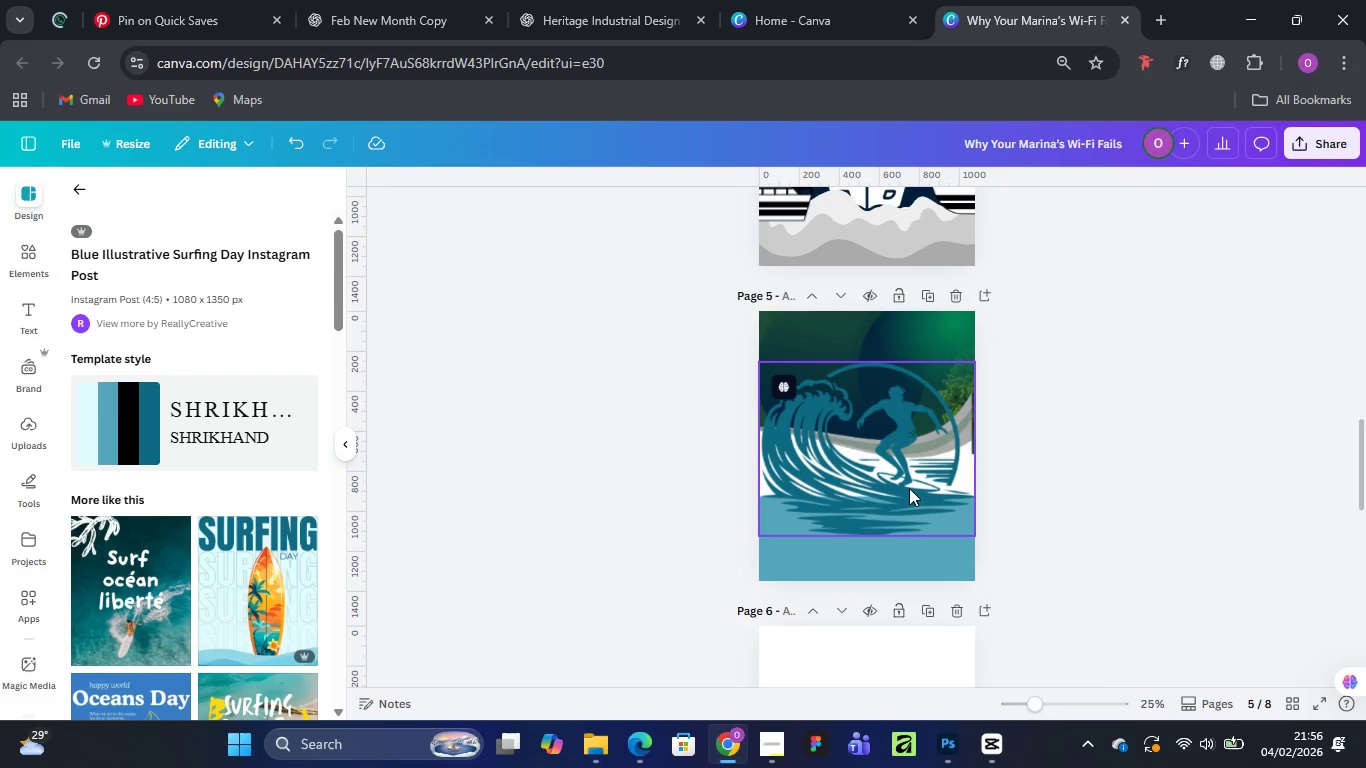 
left_click([908, 488])
 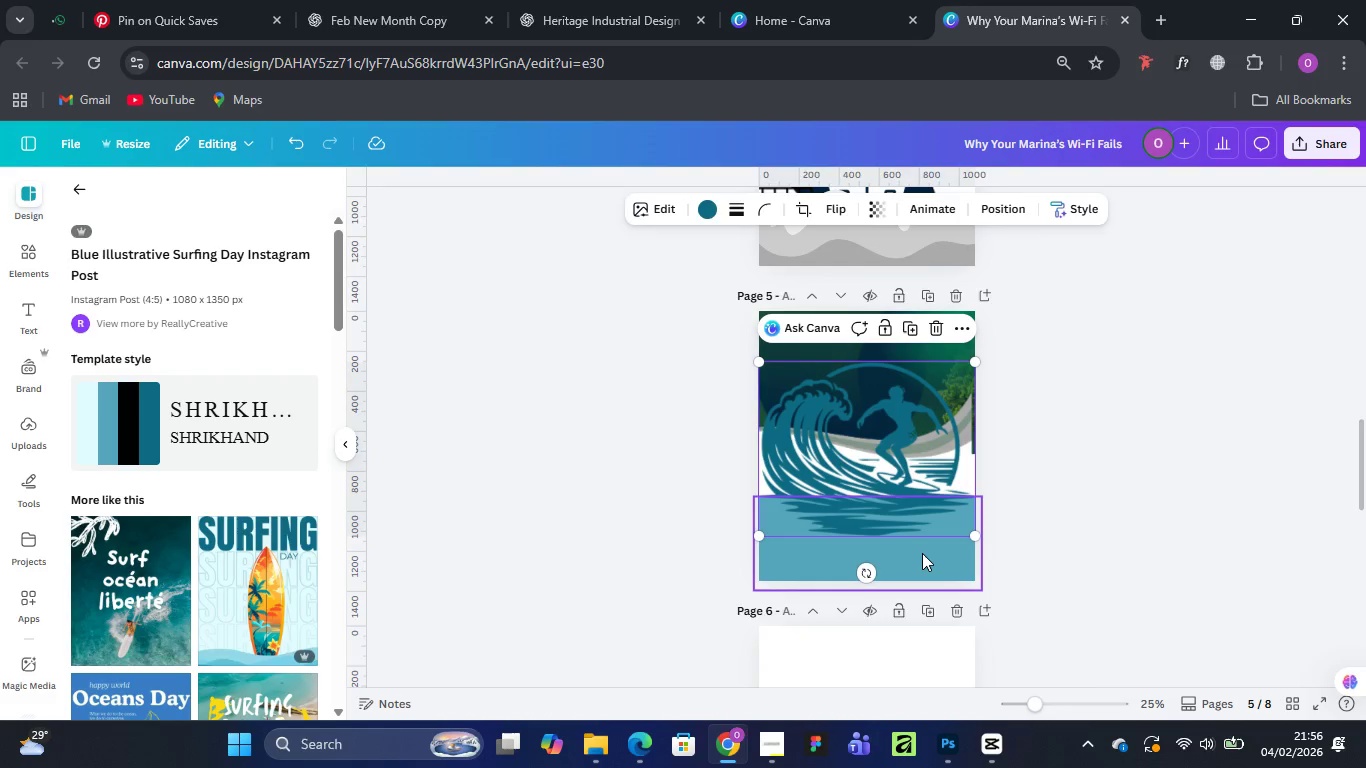 
left_click([922, 554])
 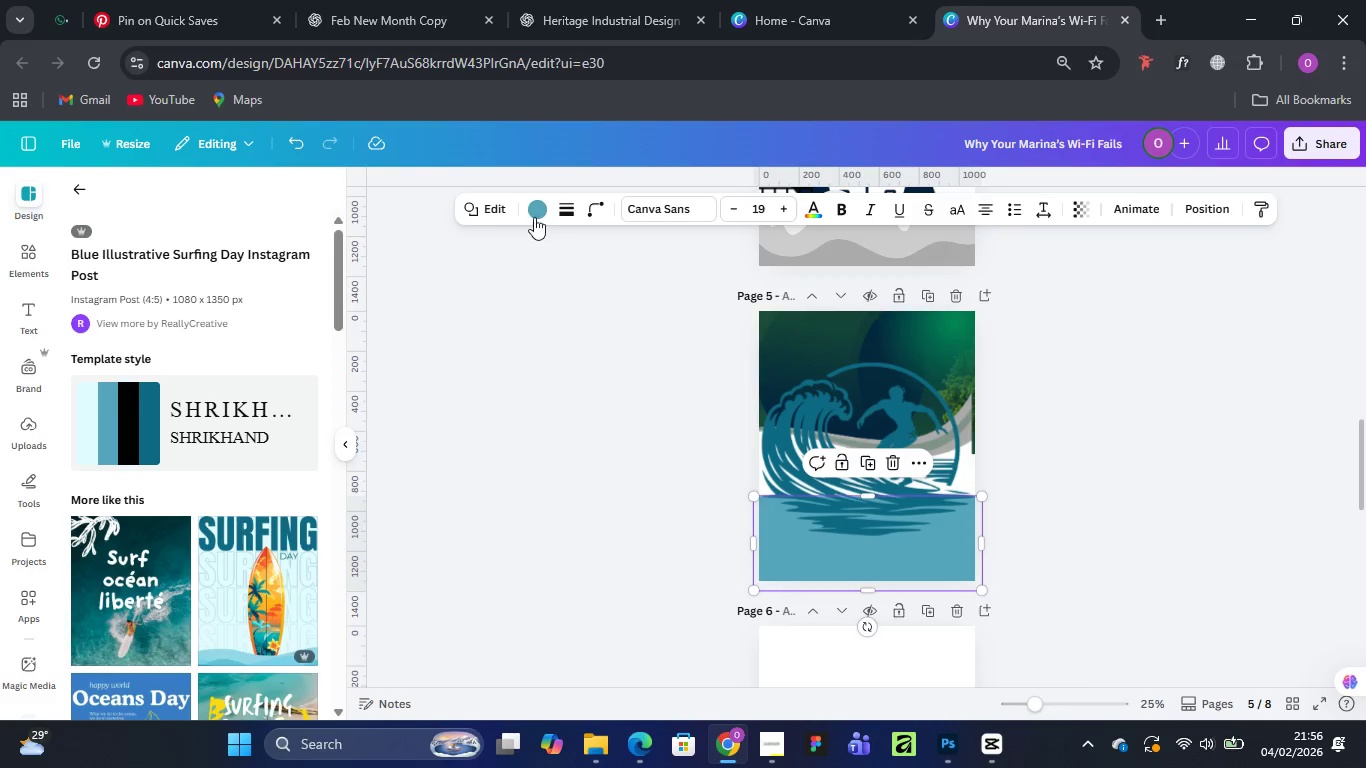 
left_click([537, 207])
 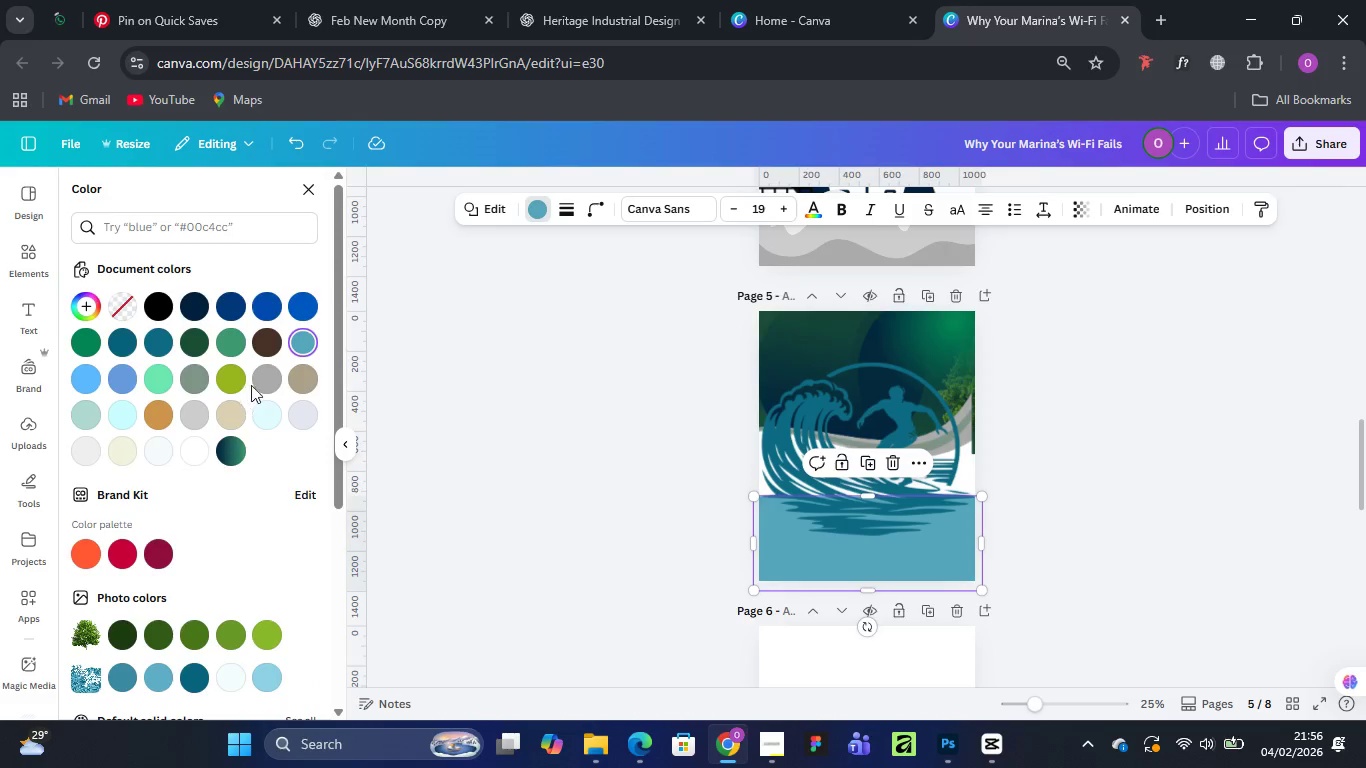 
left_click([263, 378])
 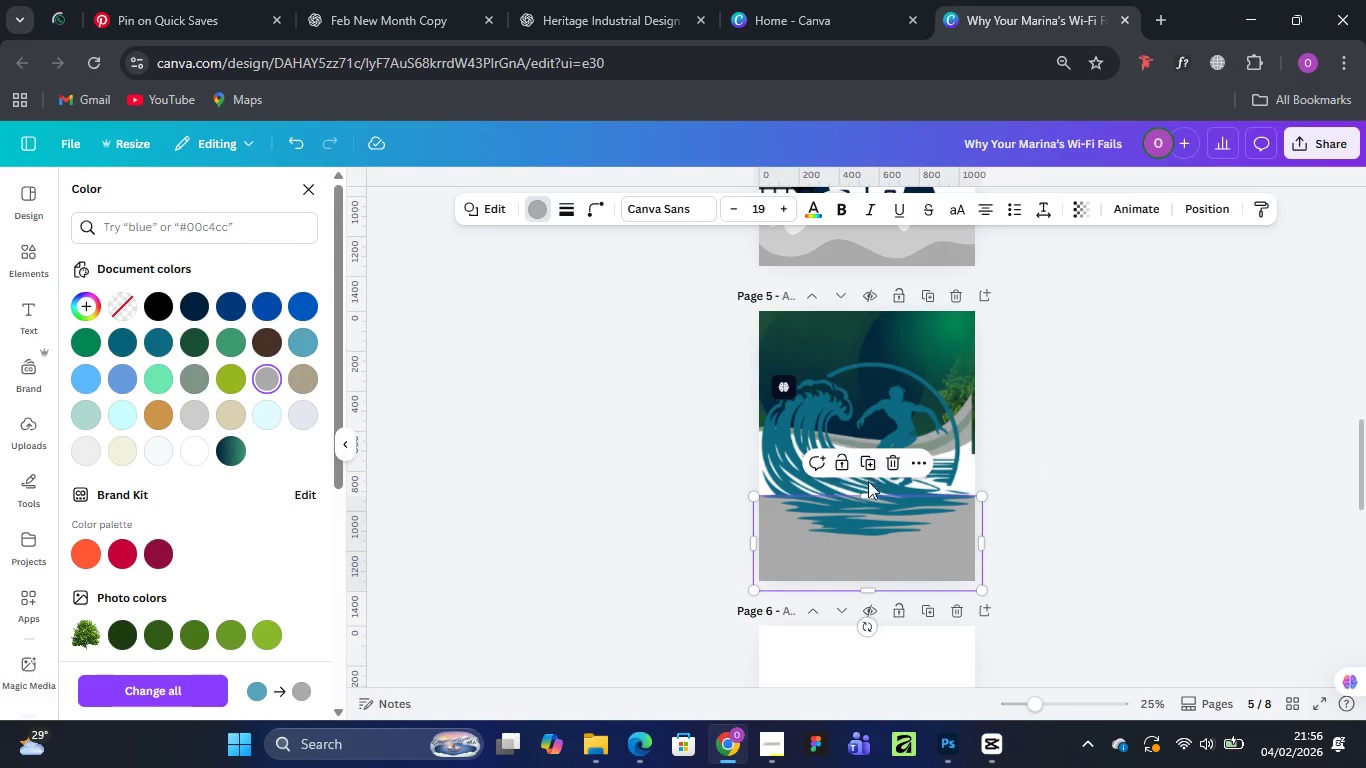 
left_click([868, 503])
 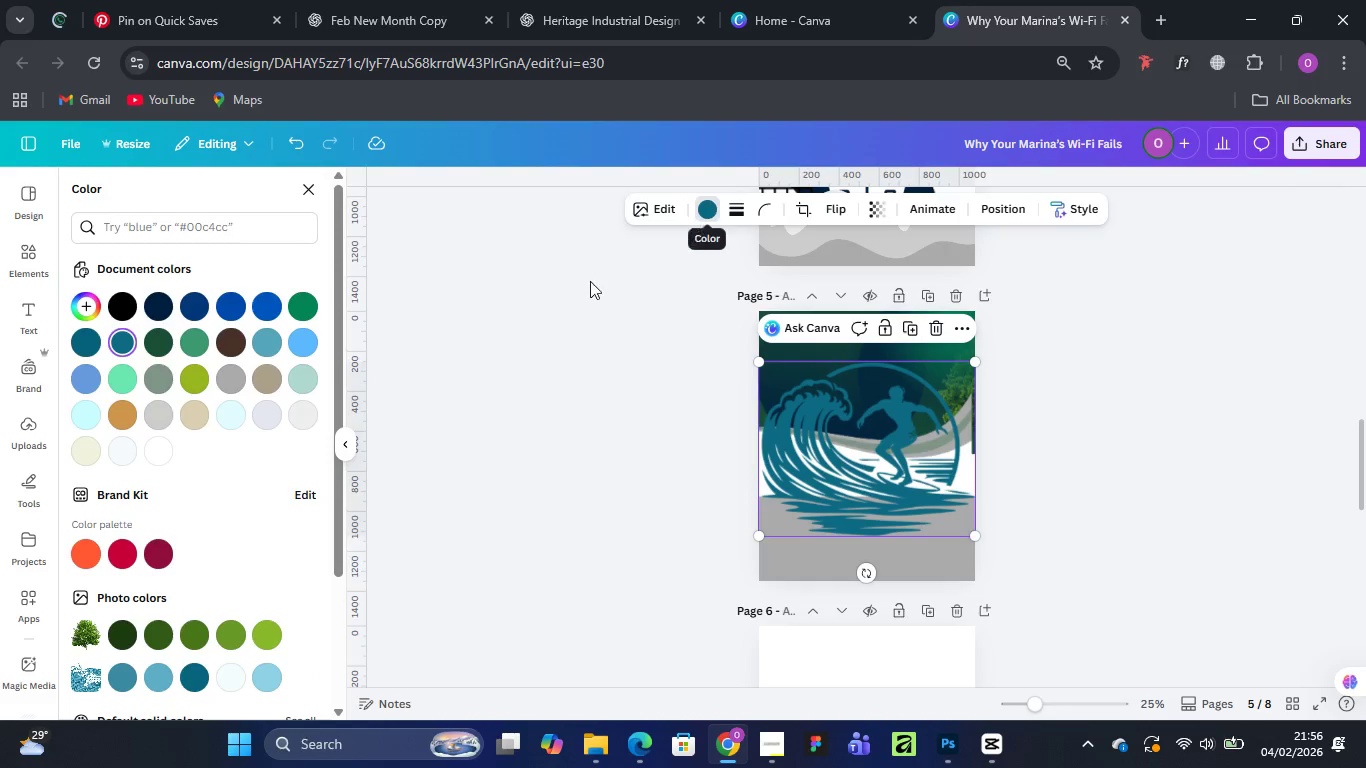 
left_click([156, 455])
 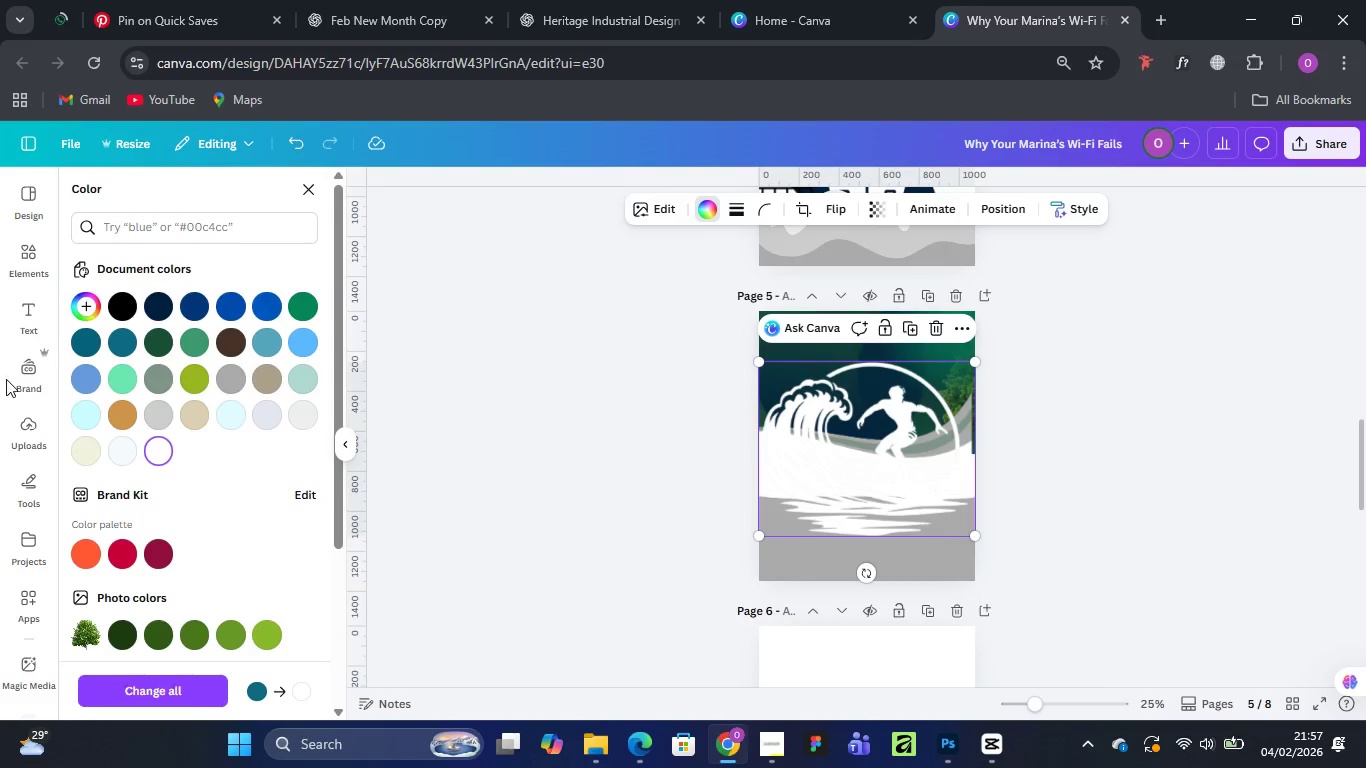 
wait(7.12)
 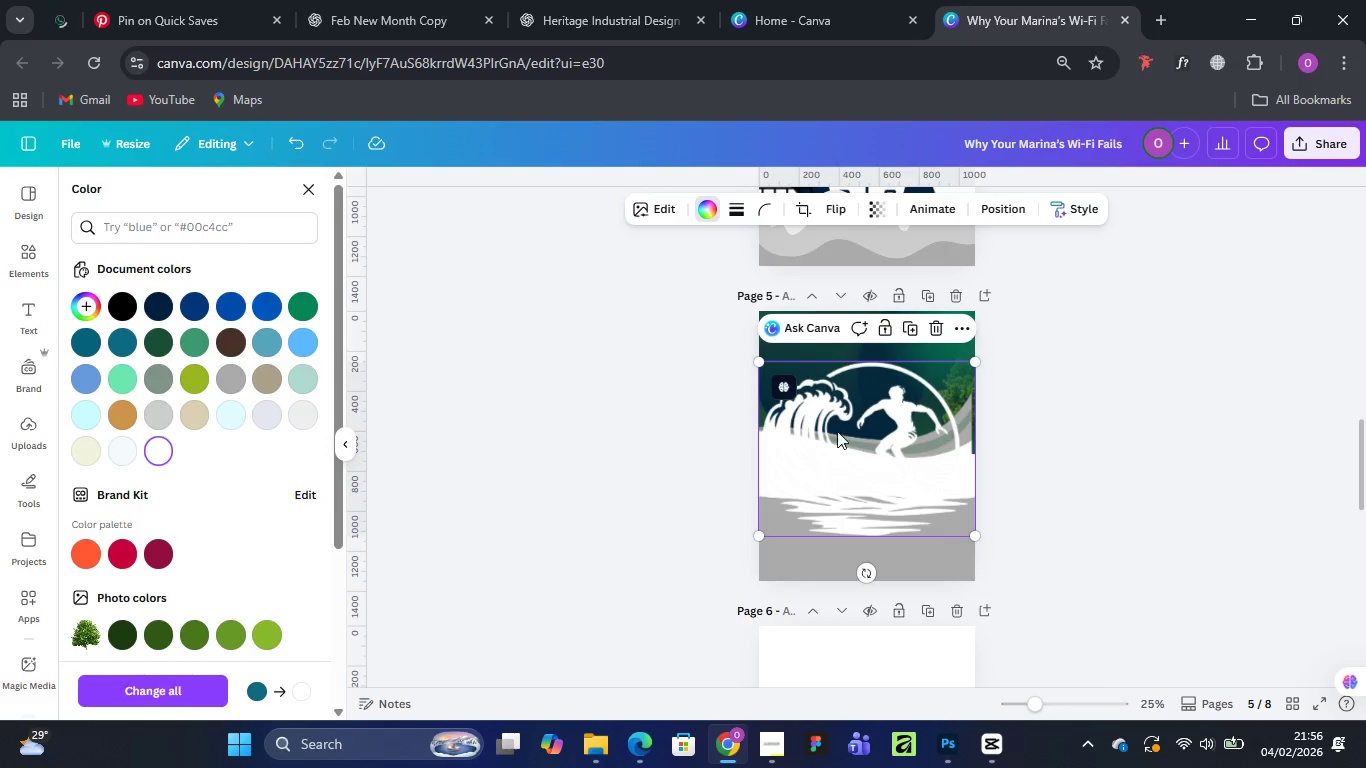 
left_click([196, 344])
 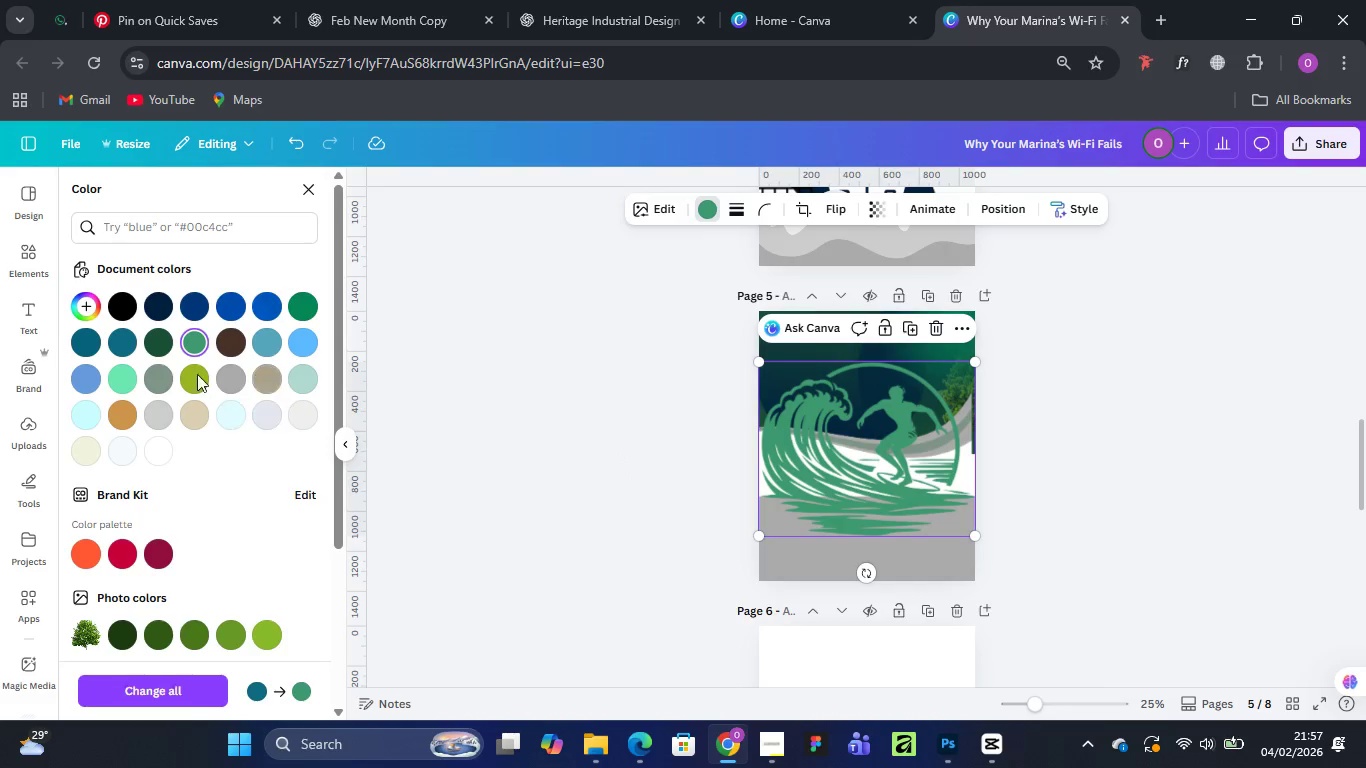 
left_click([155, 298])
 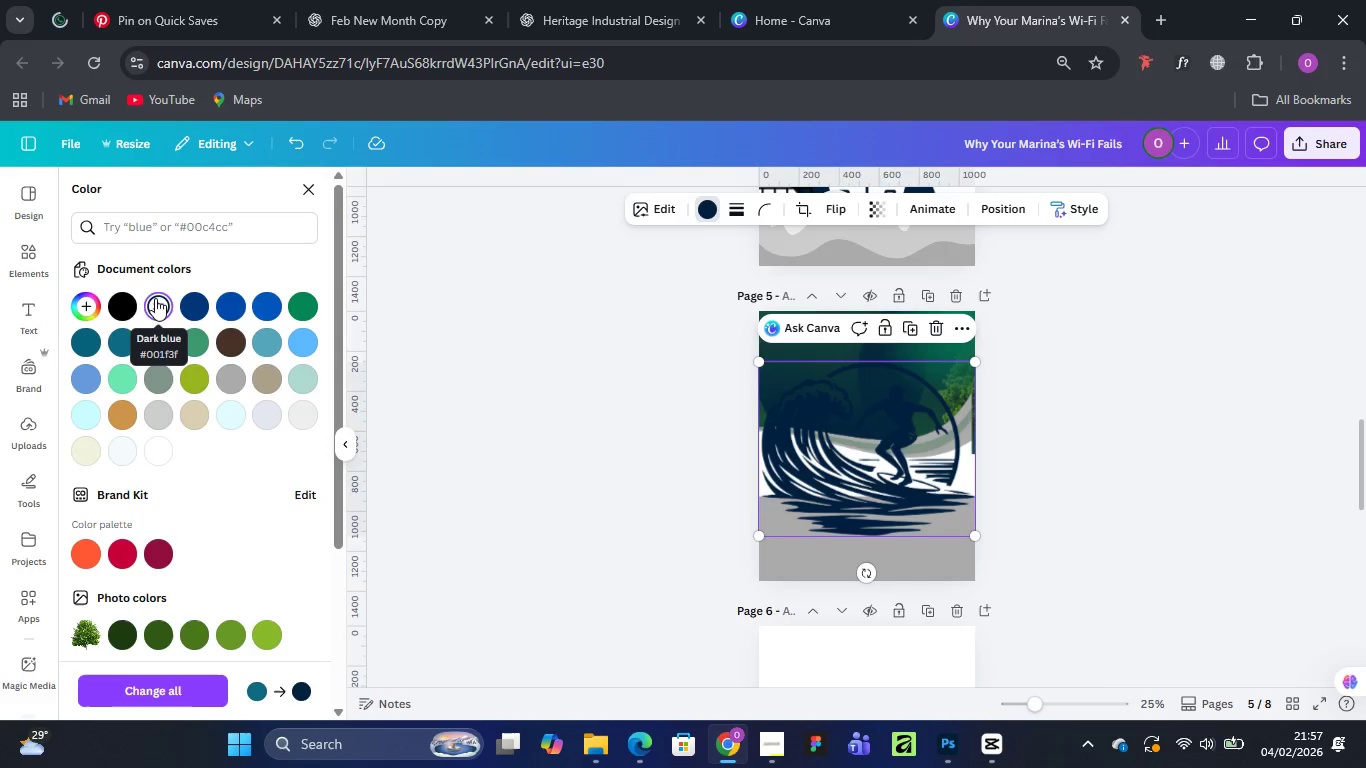 
right_click([155, 298])
 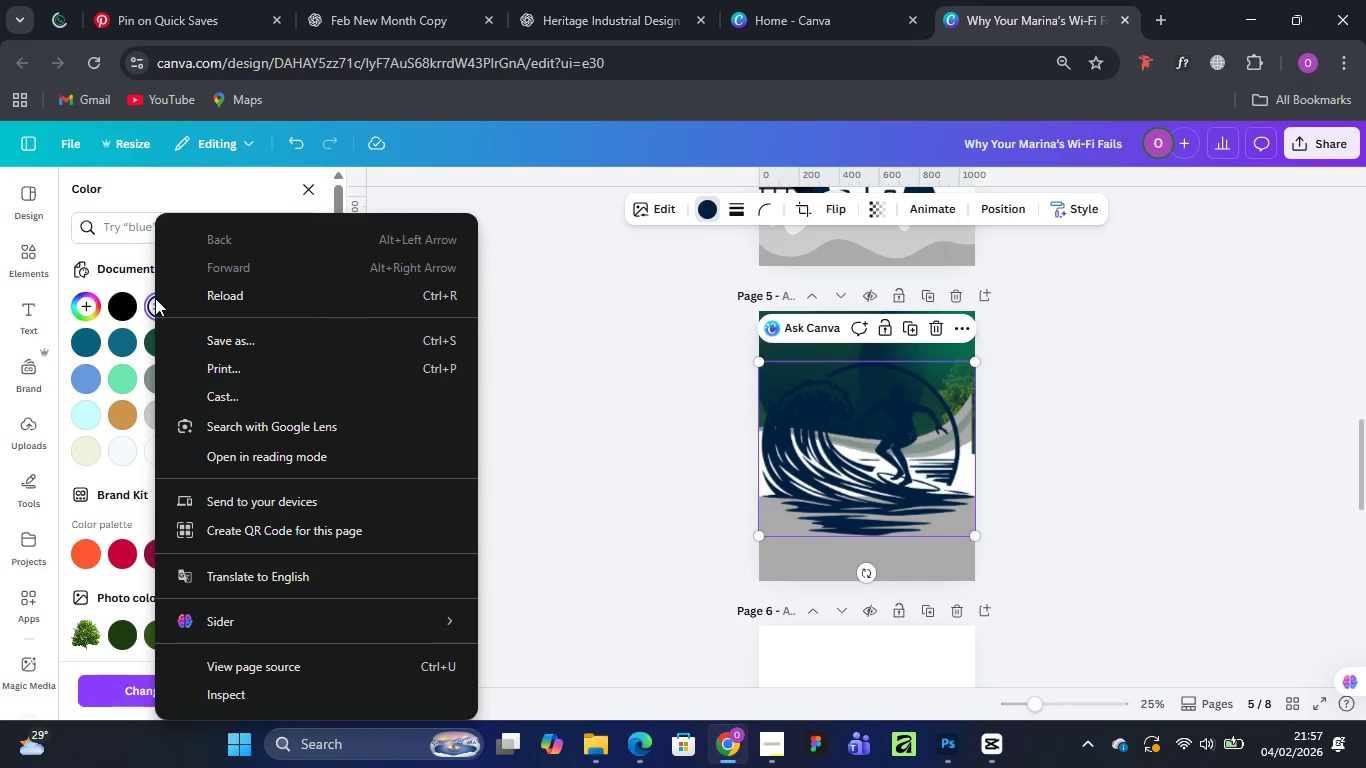 
left_click([559, 365])
 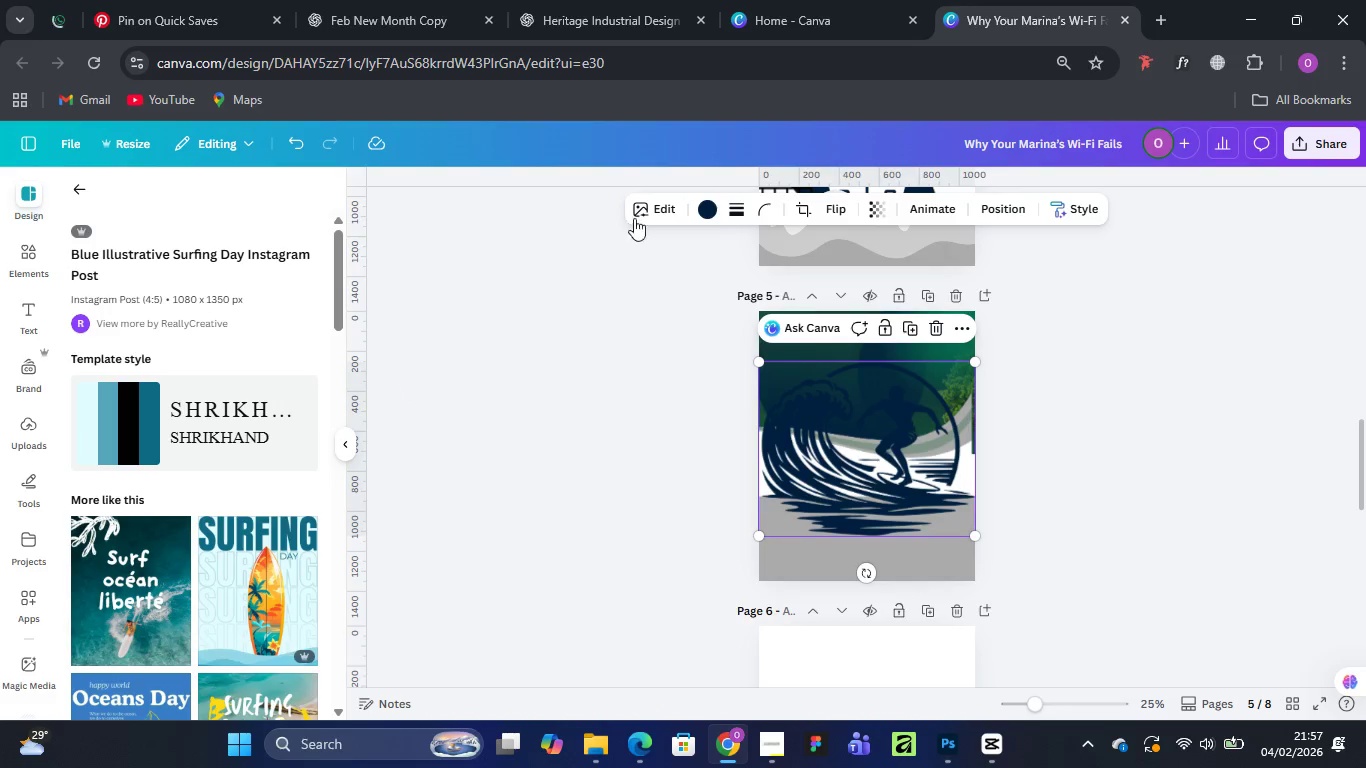 
left_click([713, 208])
 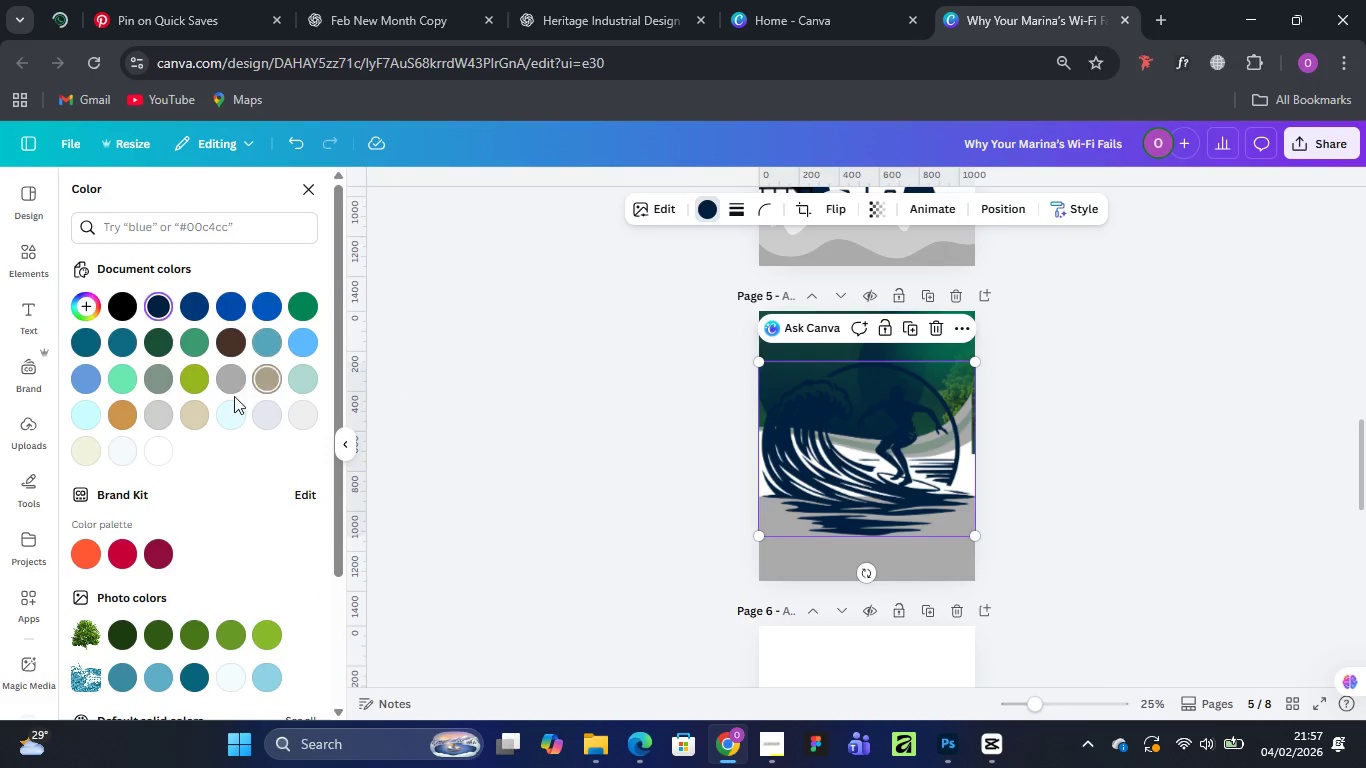 
left_click([158, 443])
 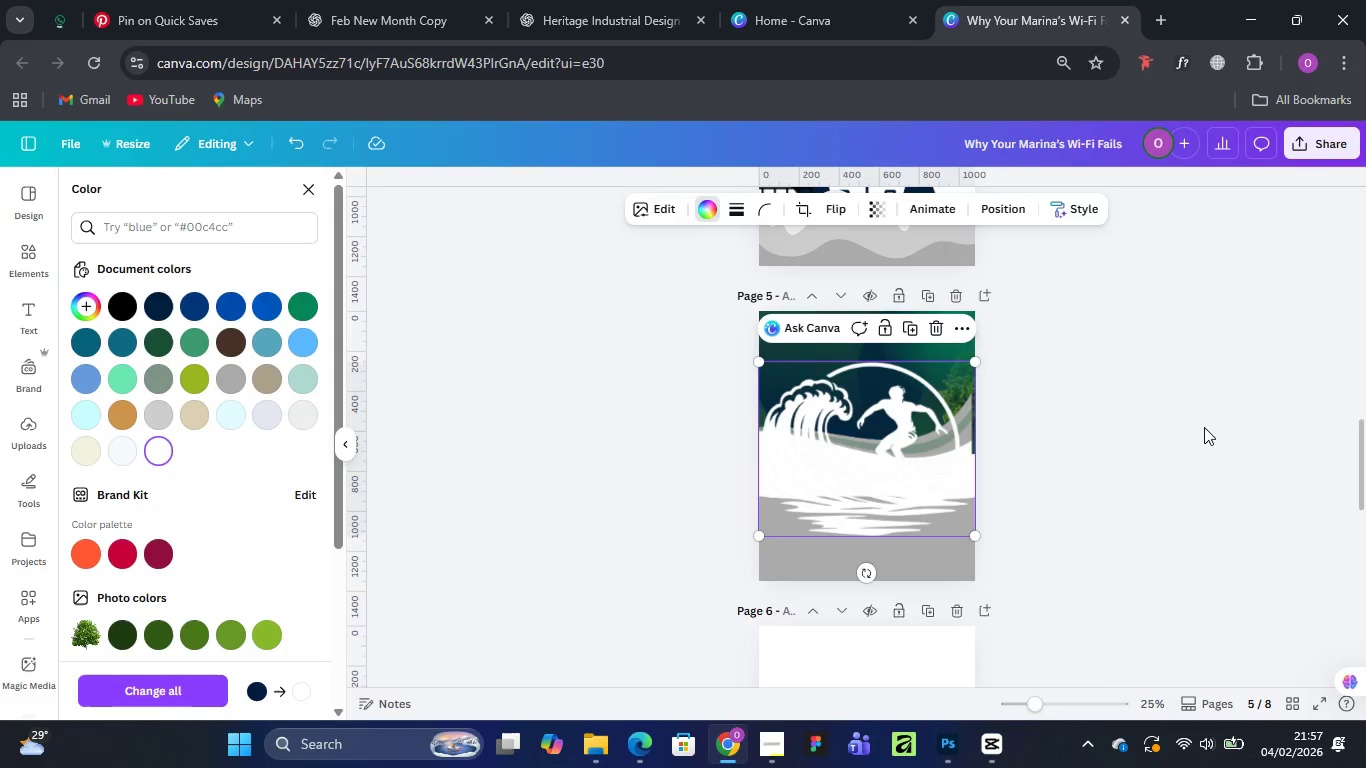 
left_click([1213, 425])
 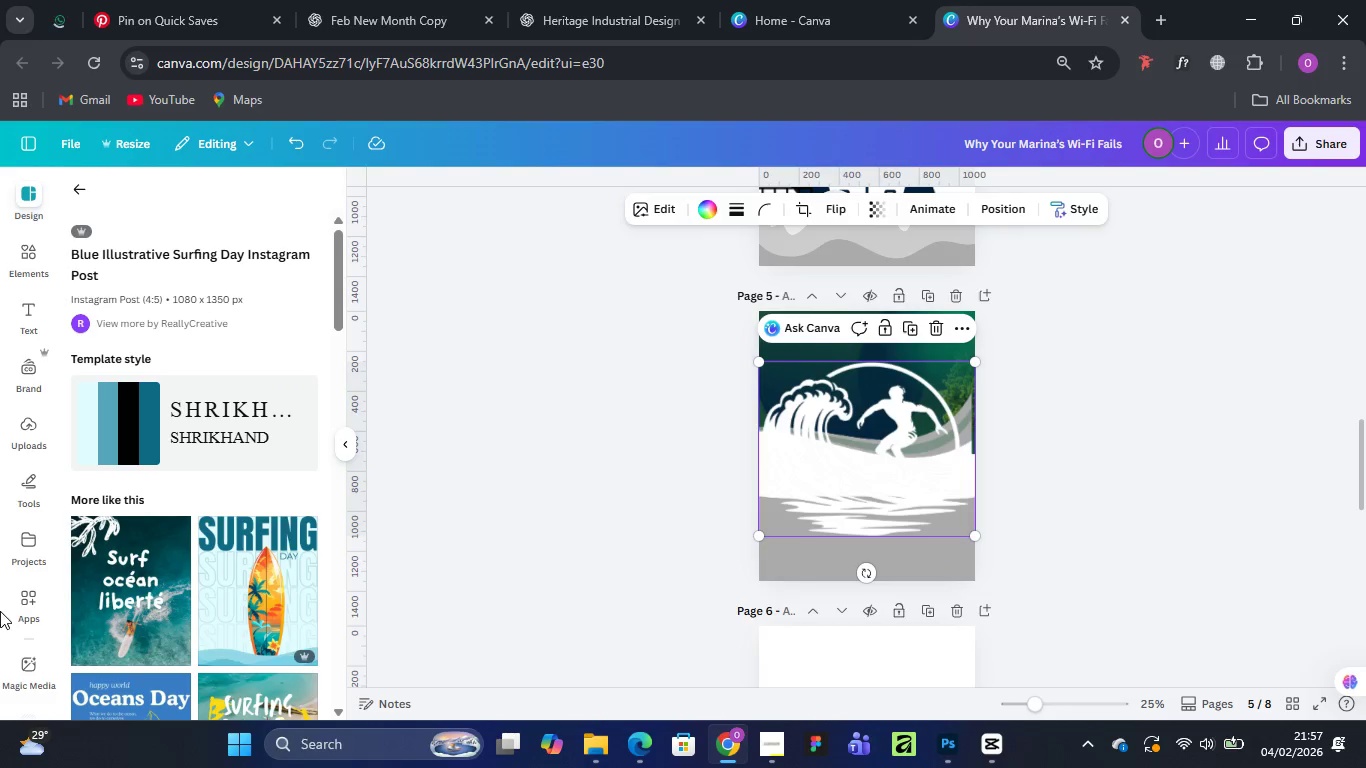 
scroll: coordinate [182, 510], scroll_direction: down, amount: 15.0
 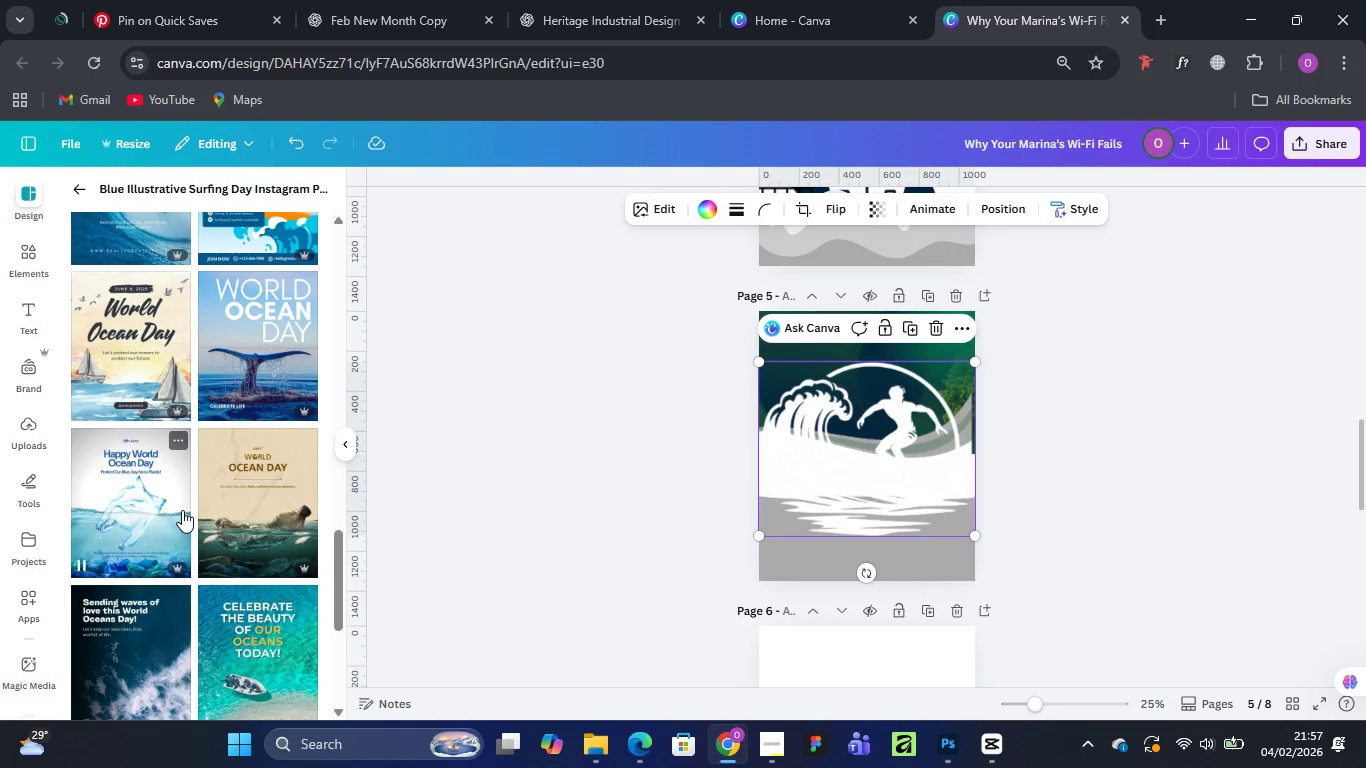 
scroll: coordinate [182, 510], scroll_direction: down, amount: 2.0
 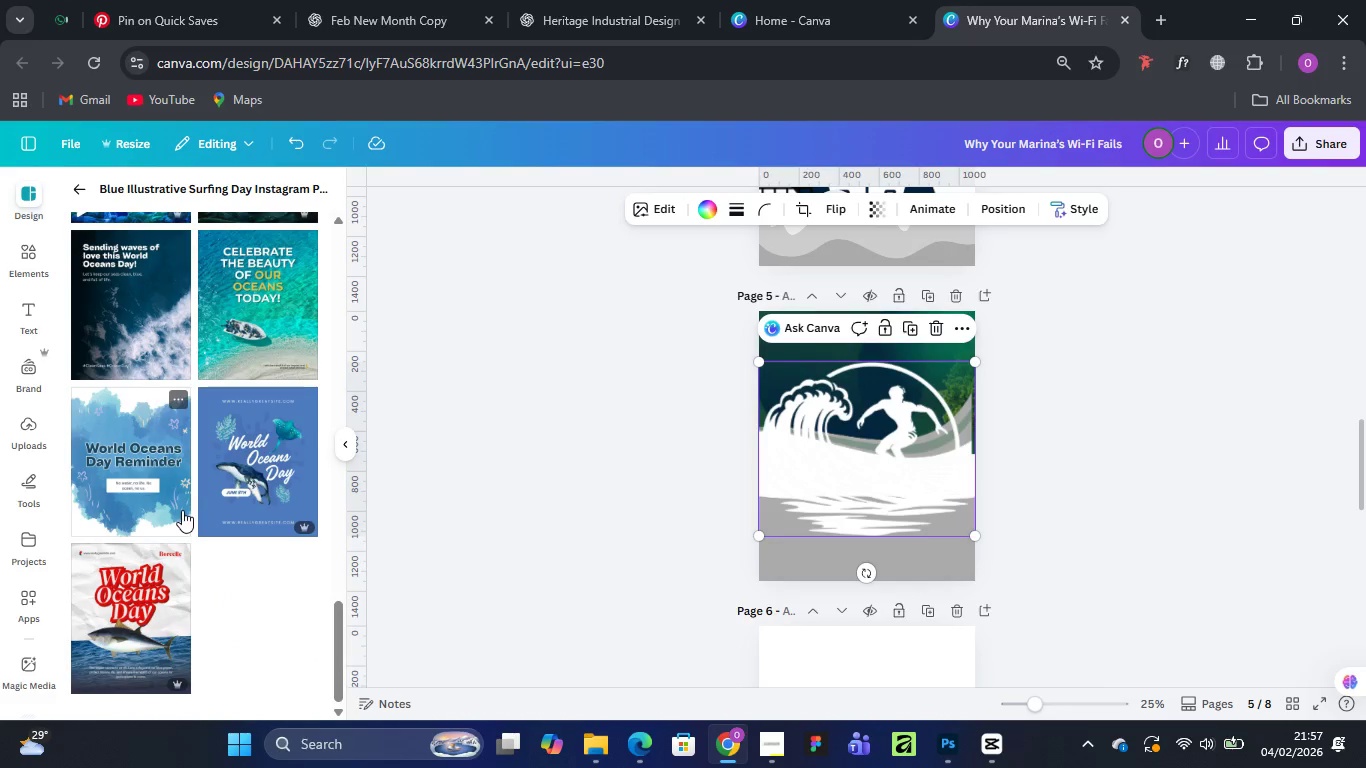 
scroll: coordinate [183, 444], scroll_direction: up, amount: 5.0
 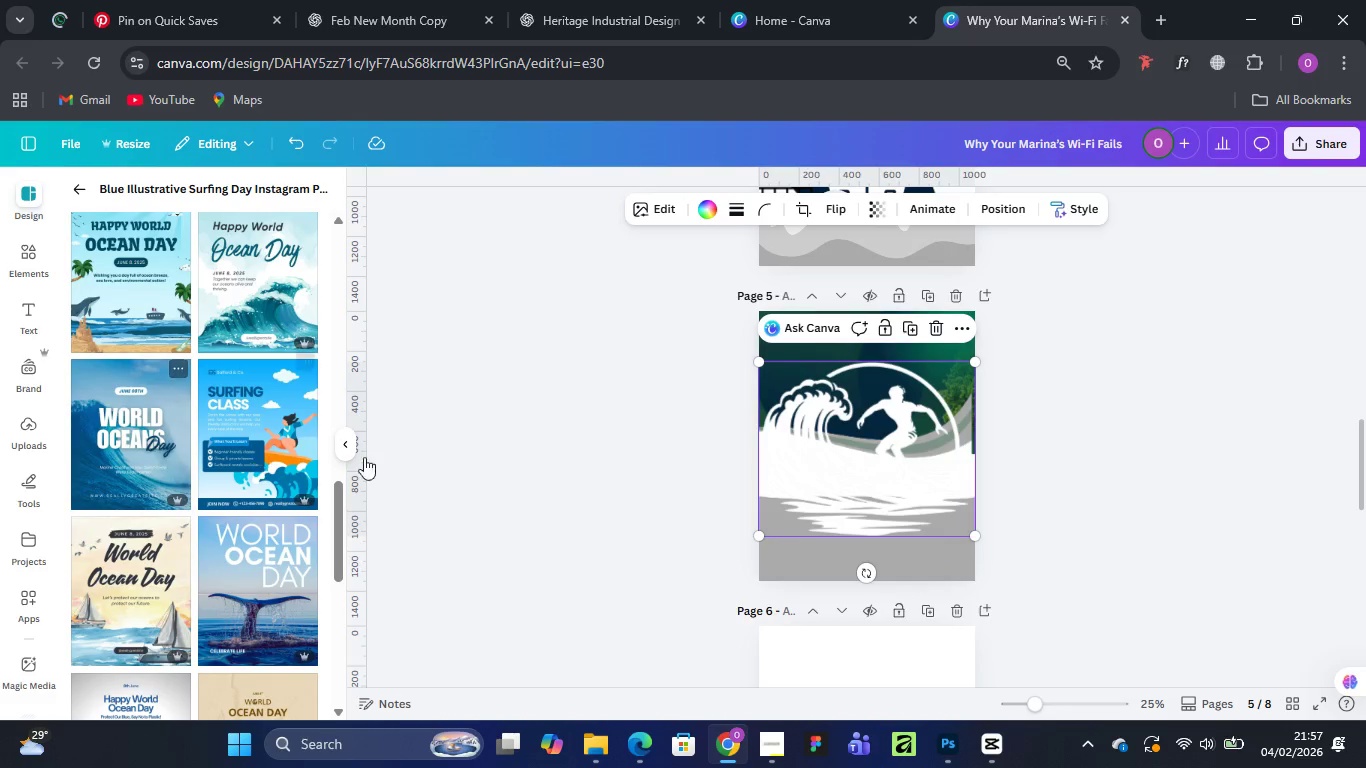 
scroll: coordinate [965, 558], scroll_direction: down, amount: 3.0
 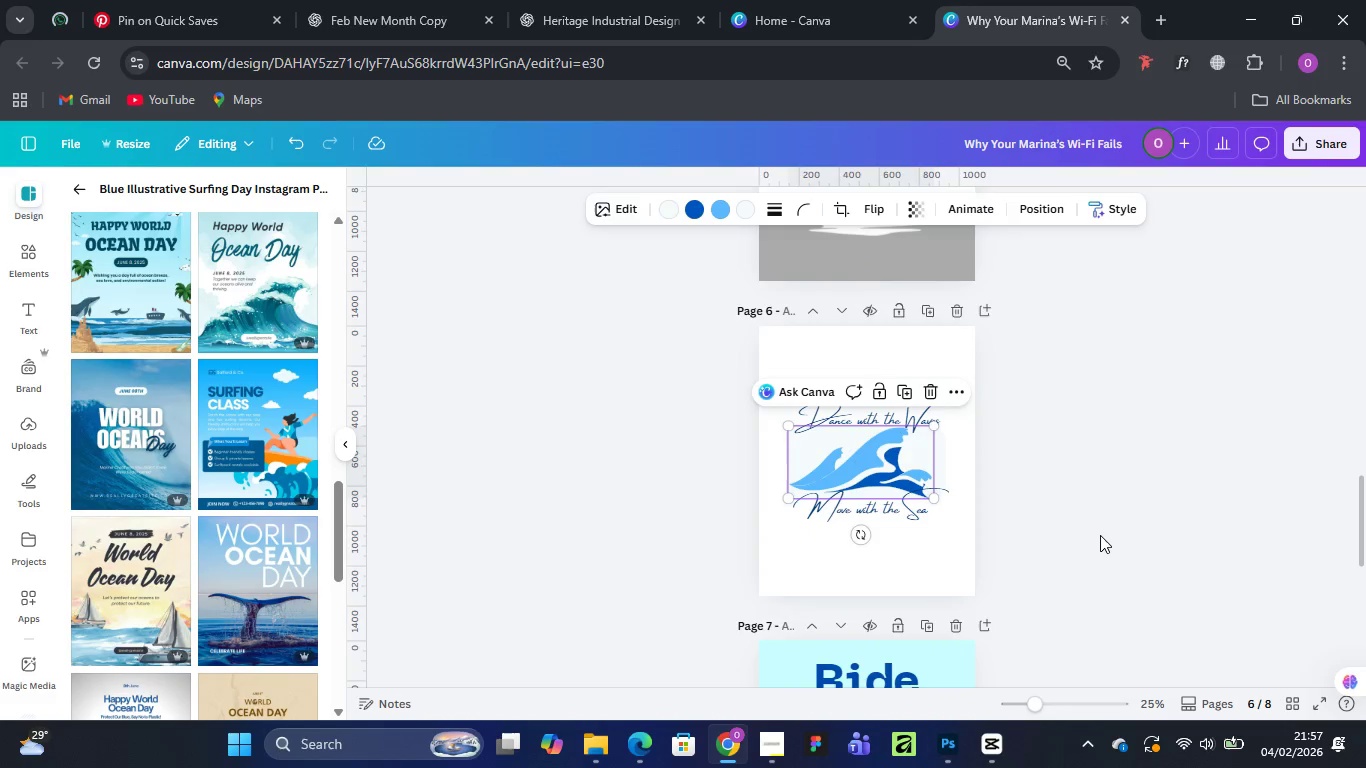 
key(Delete)
 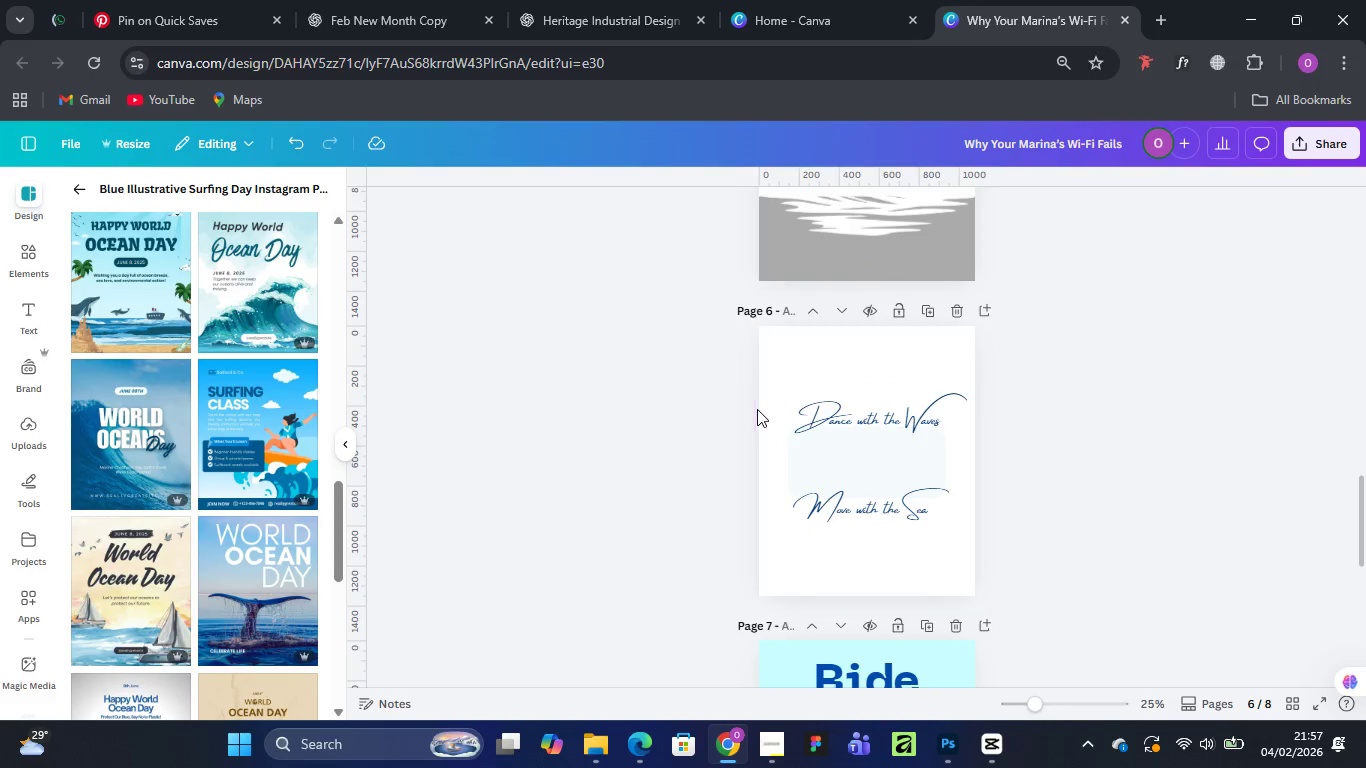 
left_click_drag(start_coordinate=[807, 371], to_coordinate=[958, 556])
 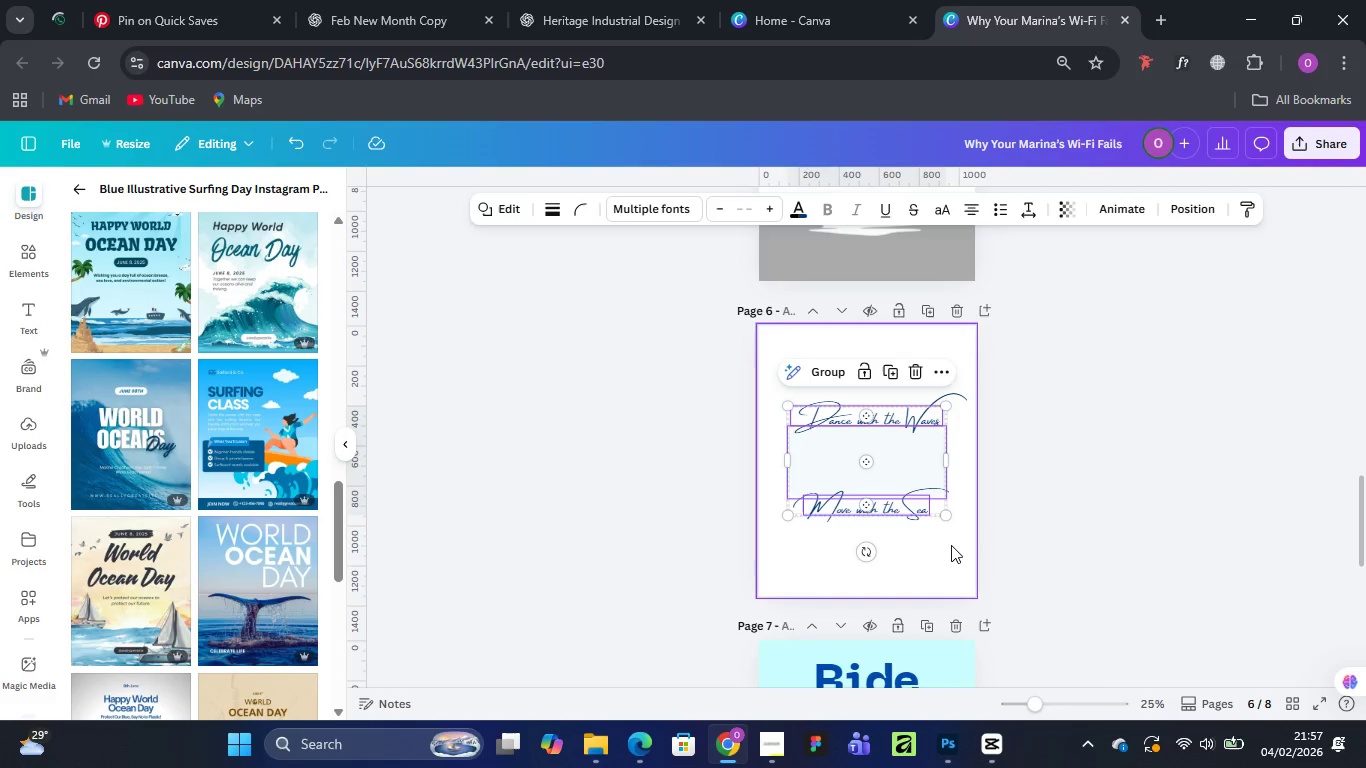 
key(Delete)
 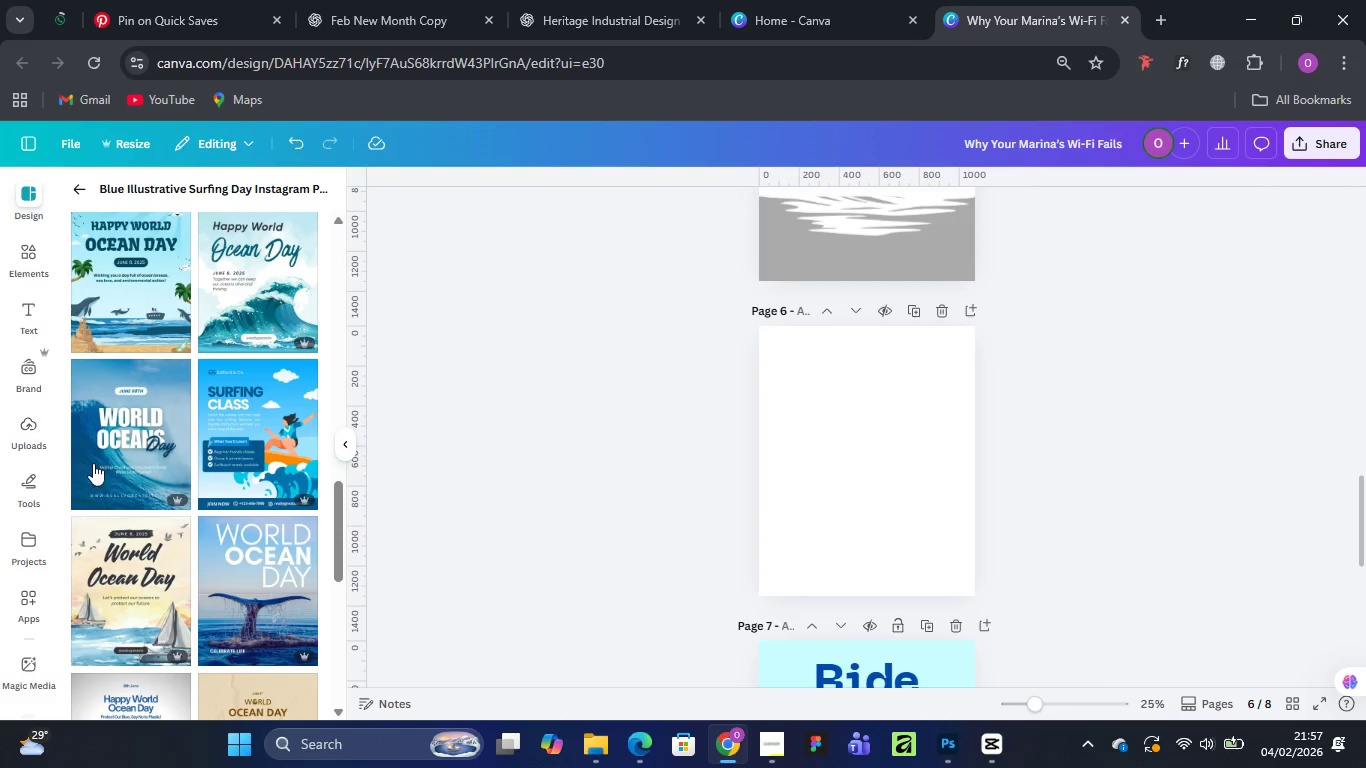 
left_click([109, 444])
 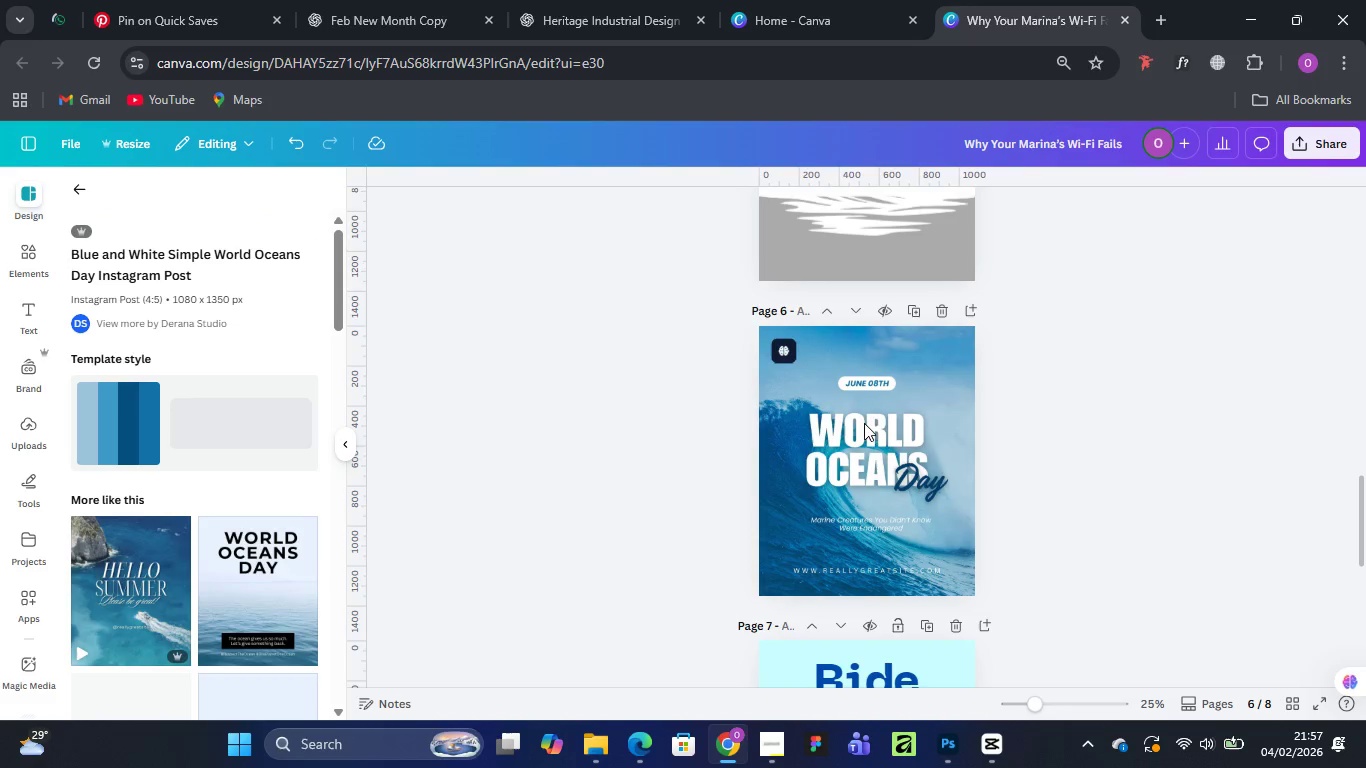 
left_click([875, 444])
 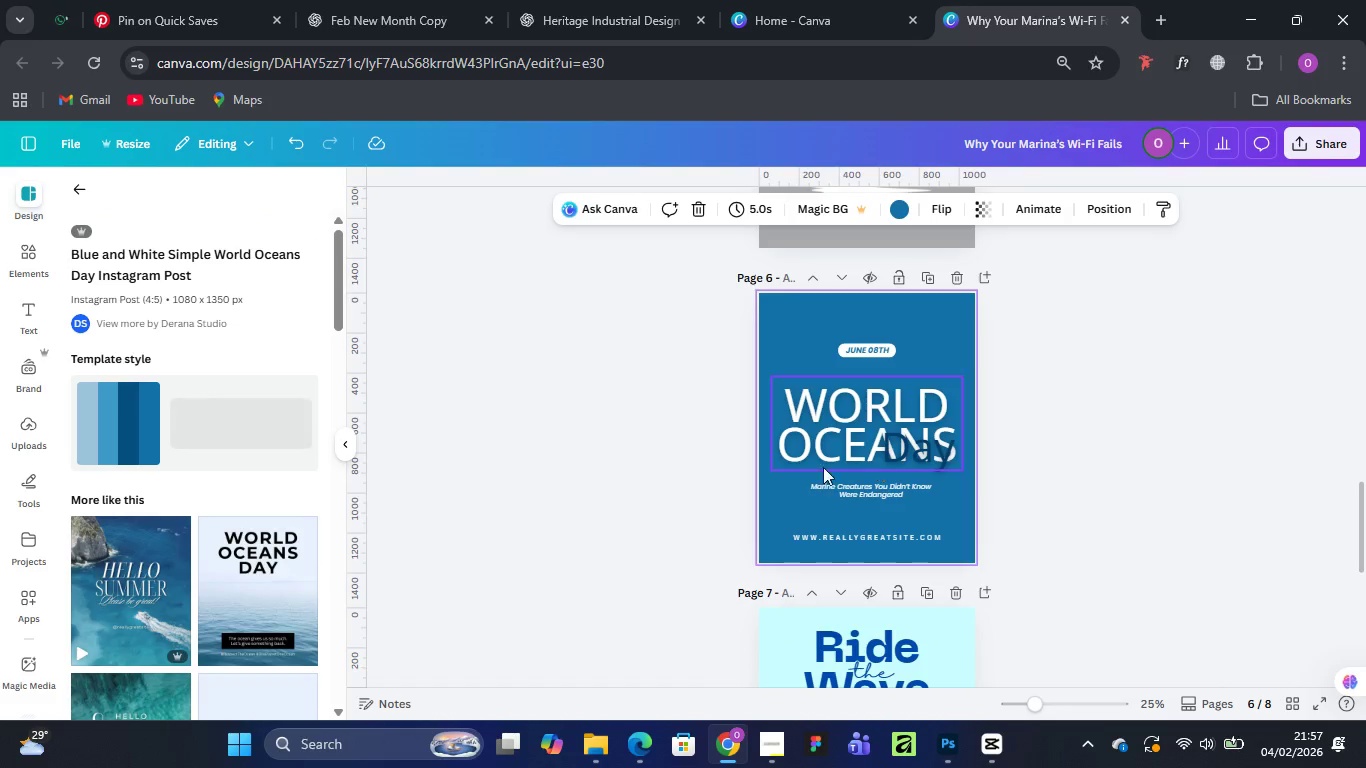 
scroll: coordinate [833, 561], scroll_direction: down, amount: 18.0
 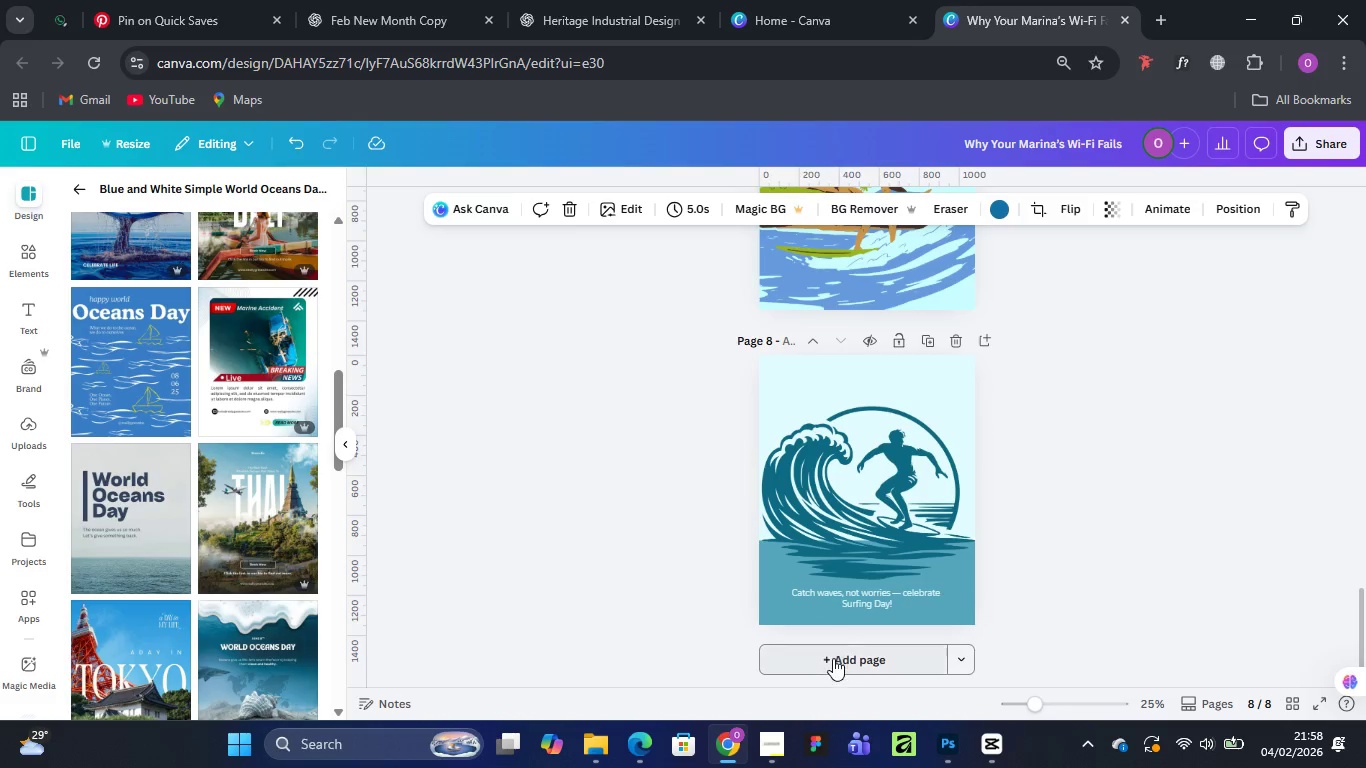 
left_click([834, 659])
 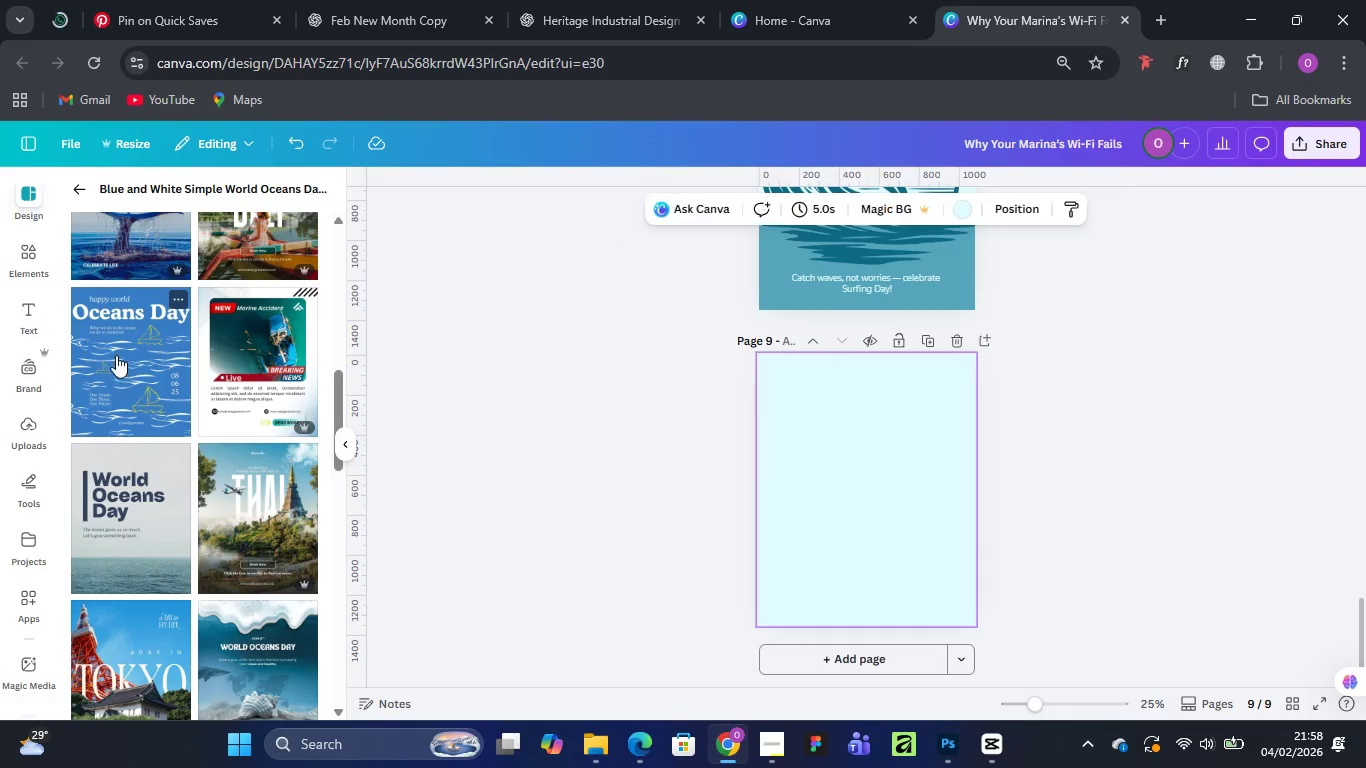 
left_click([140, 374])
 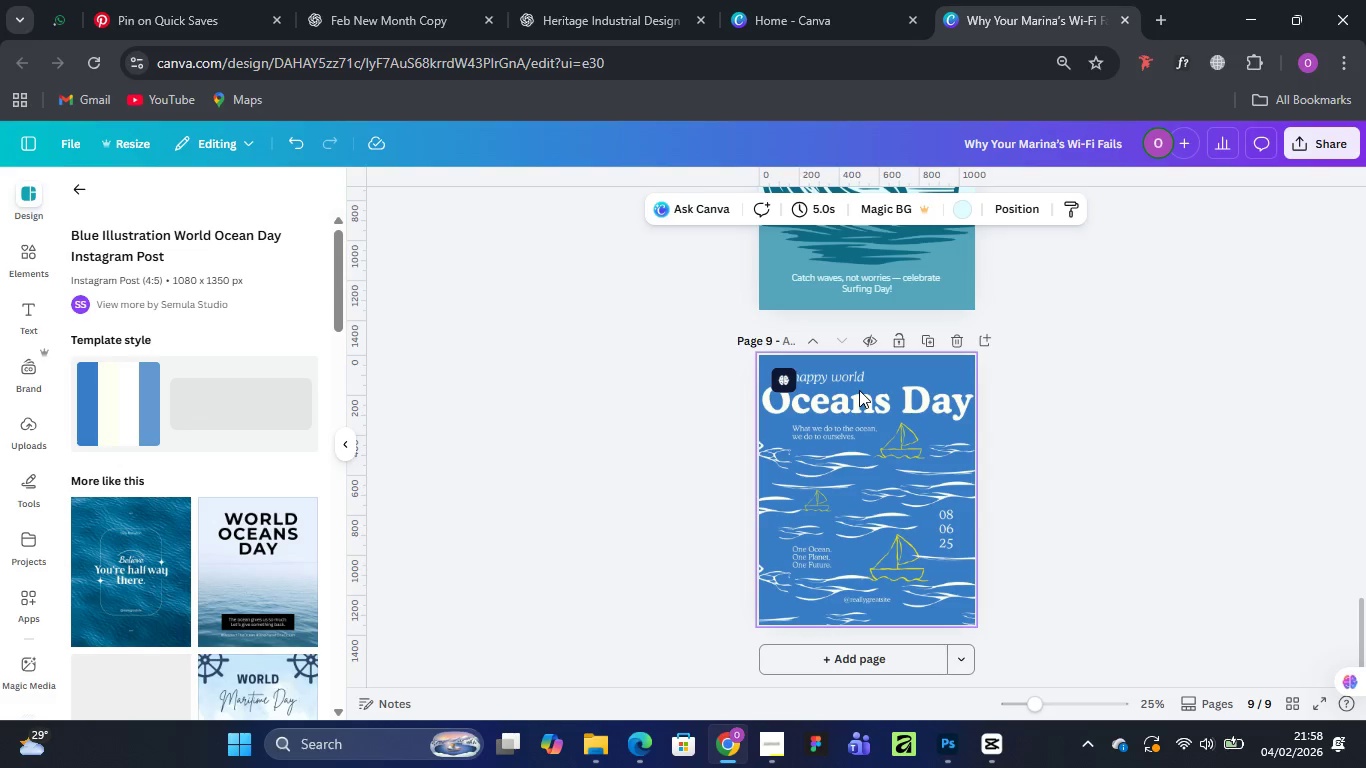 
left_click([856, 412])
 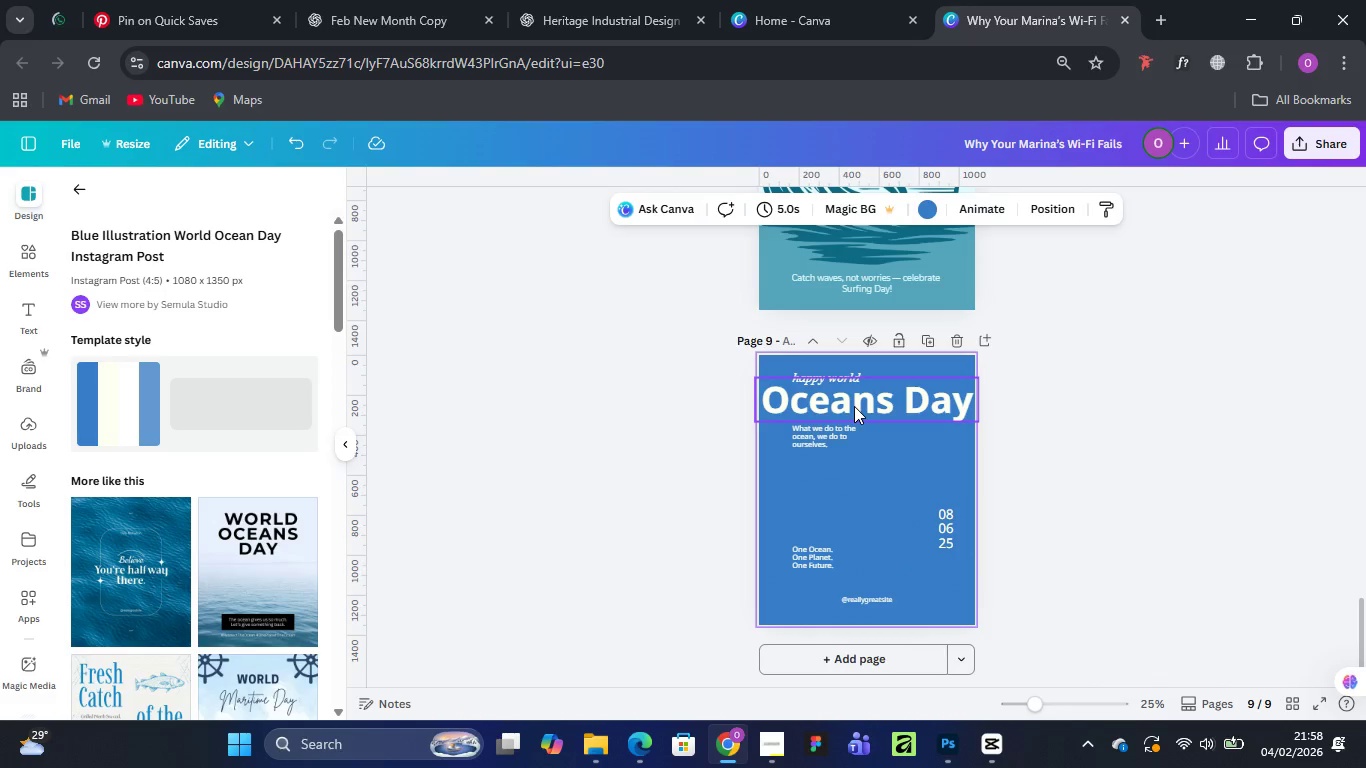 
wait(5.08)
 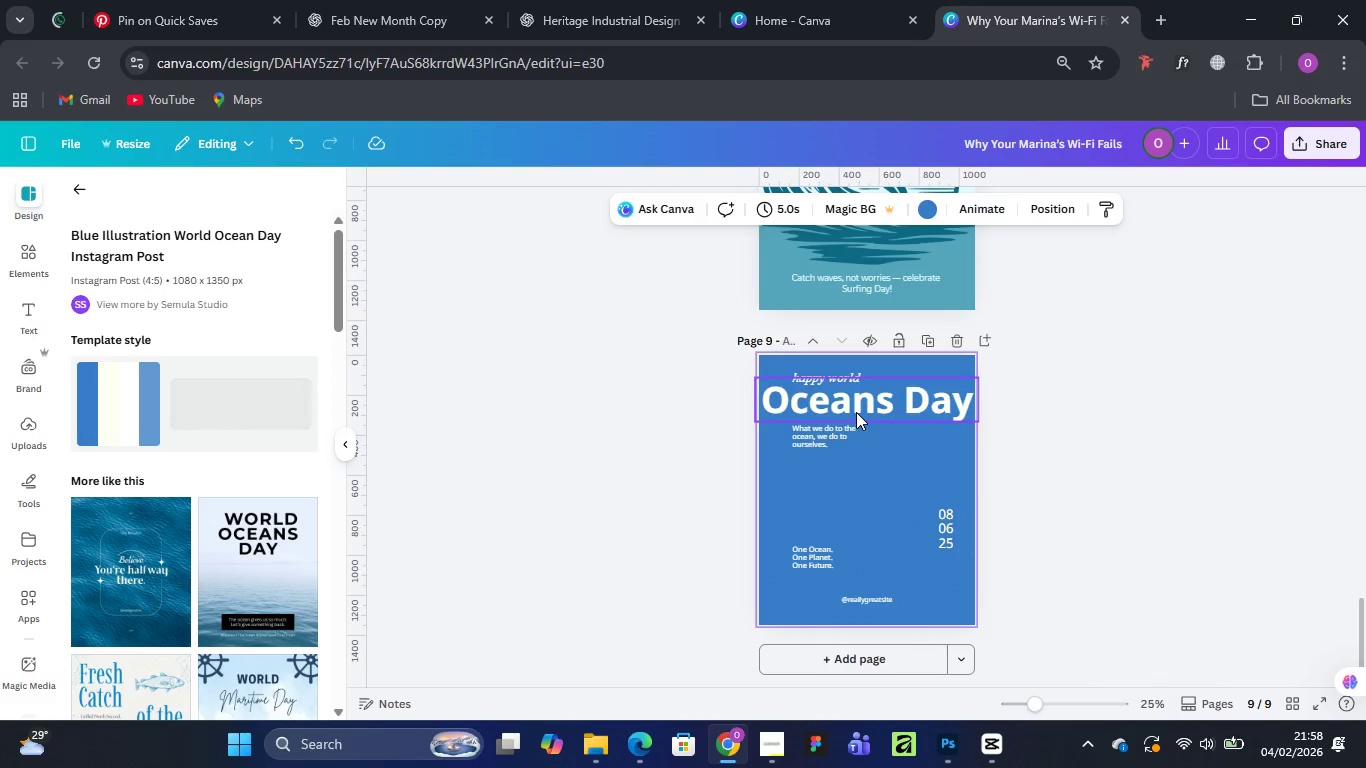 
scroll: coordinate [205, 567], scroll_direction: down, amount: 4.0
 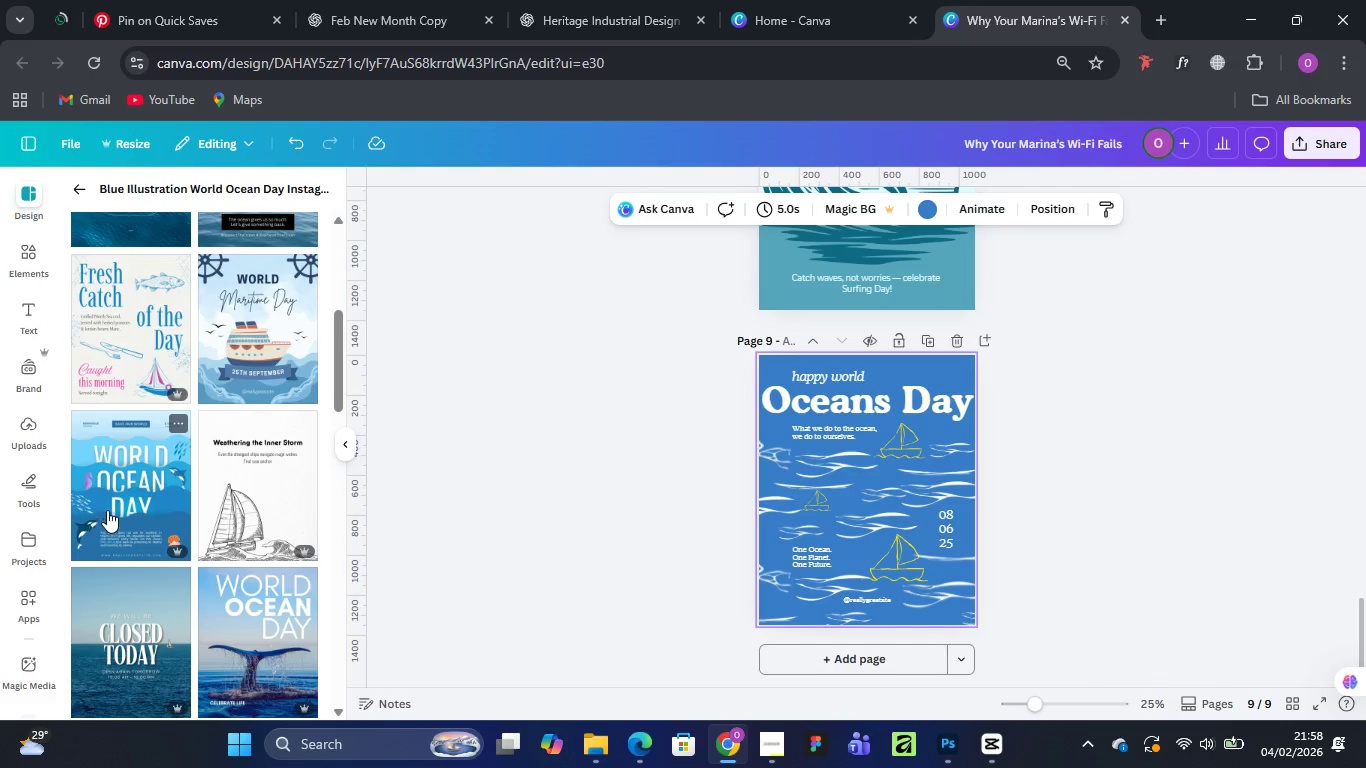 
wait(5.89)
 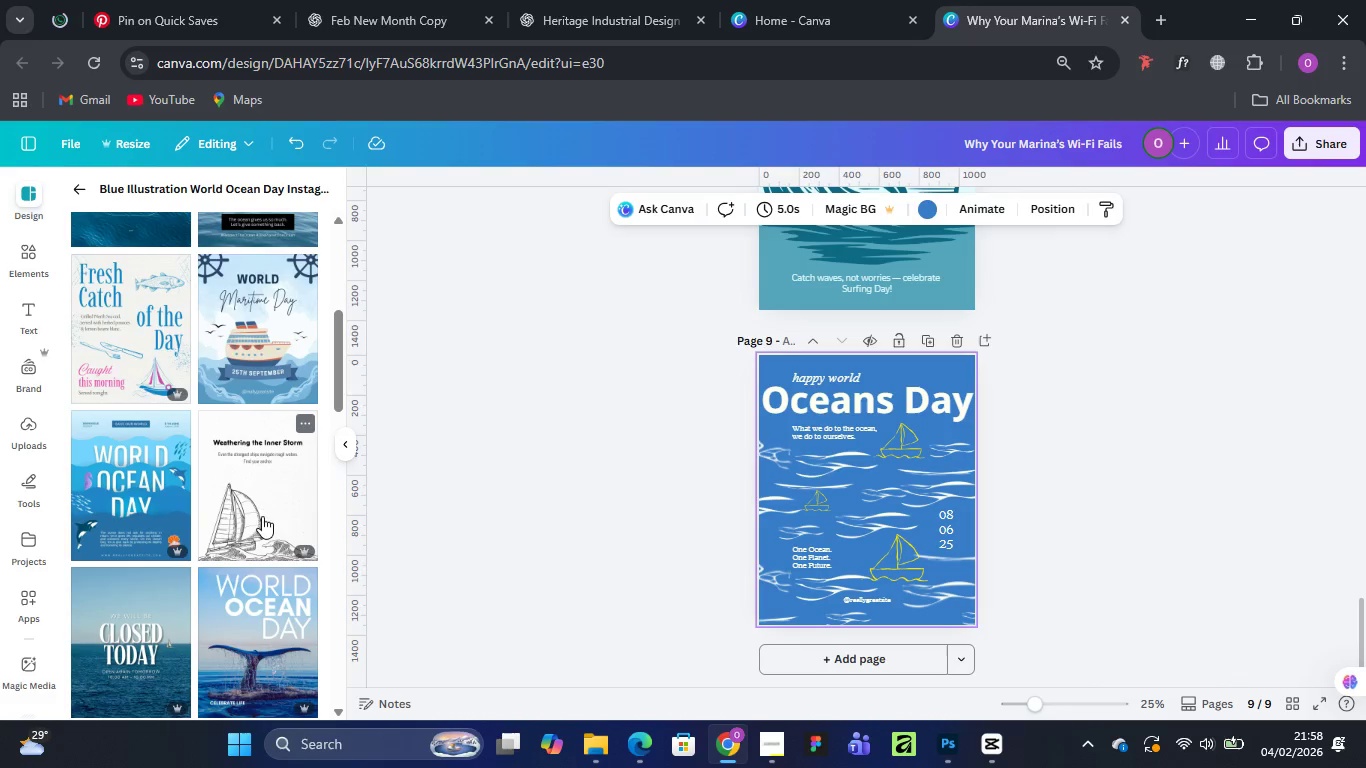 
left_click([837, 403])
 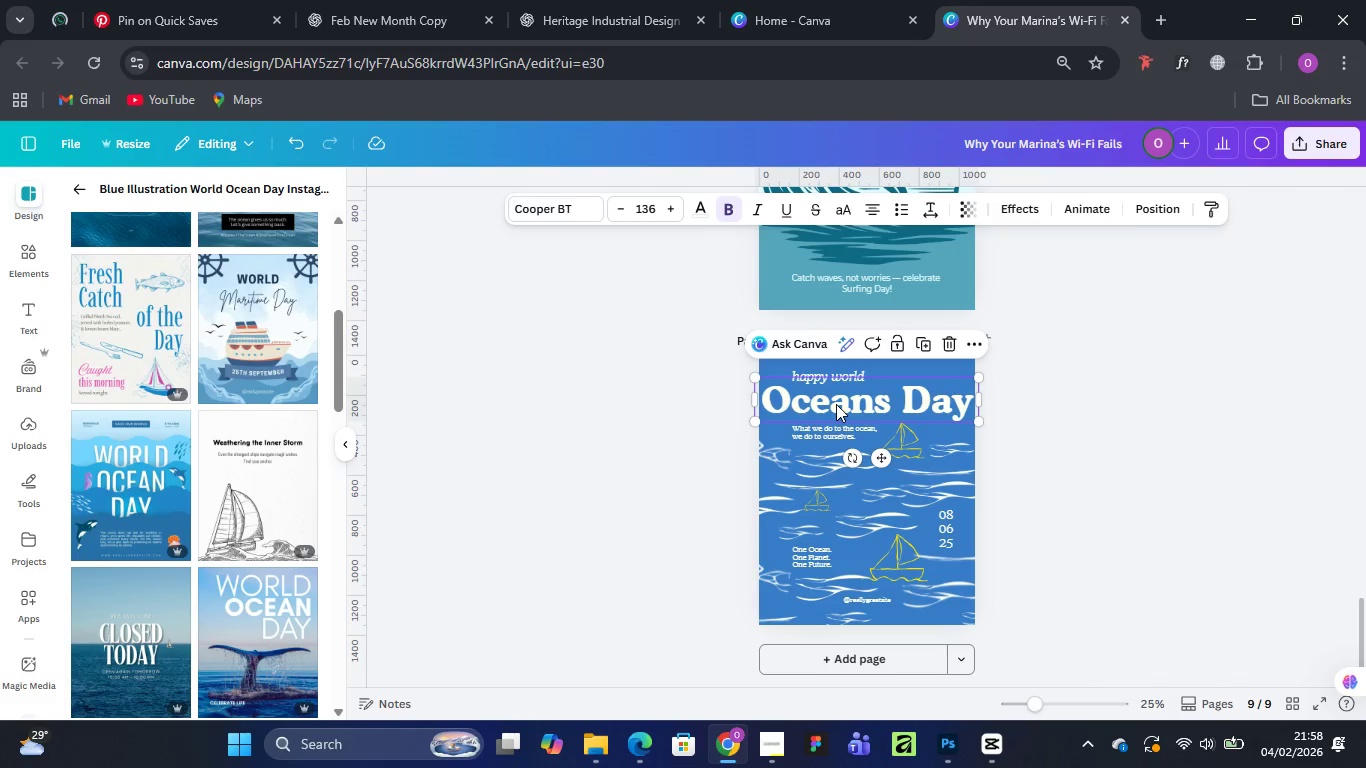 
key(Delete)
 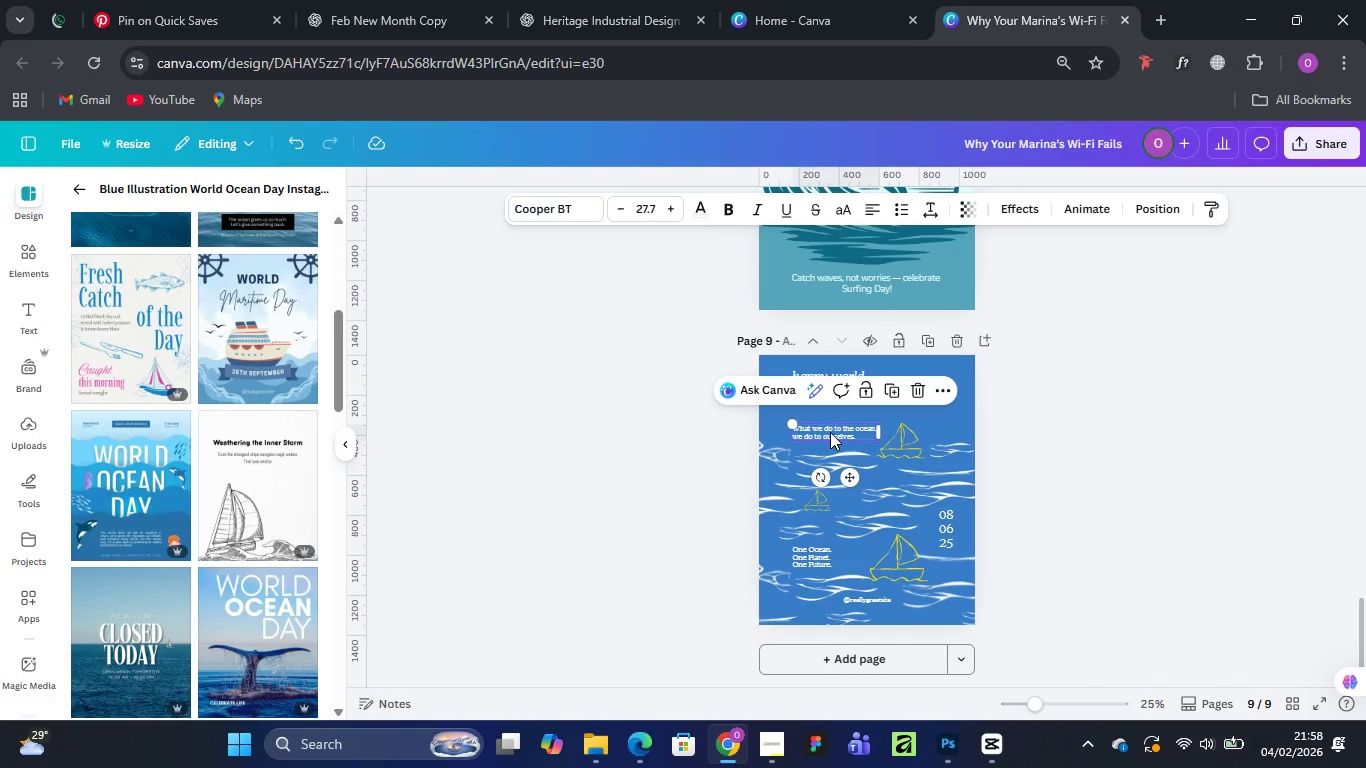 
key(Delete)
 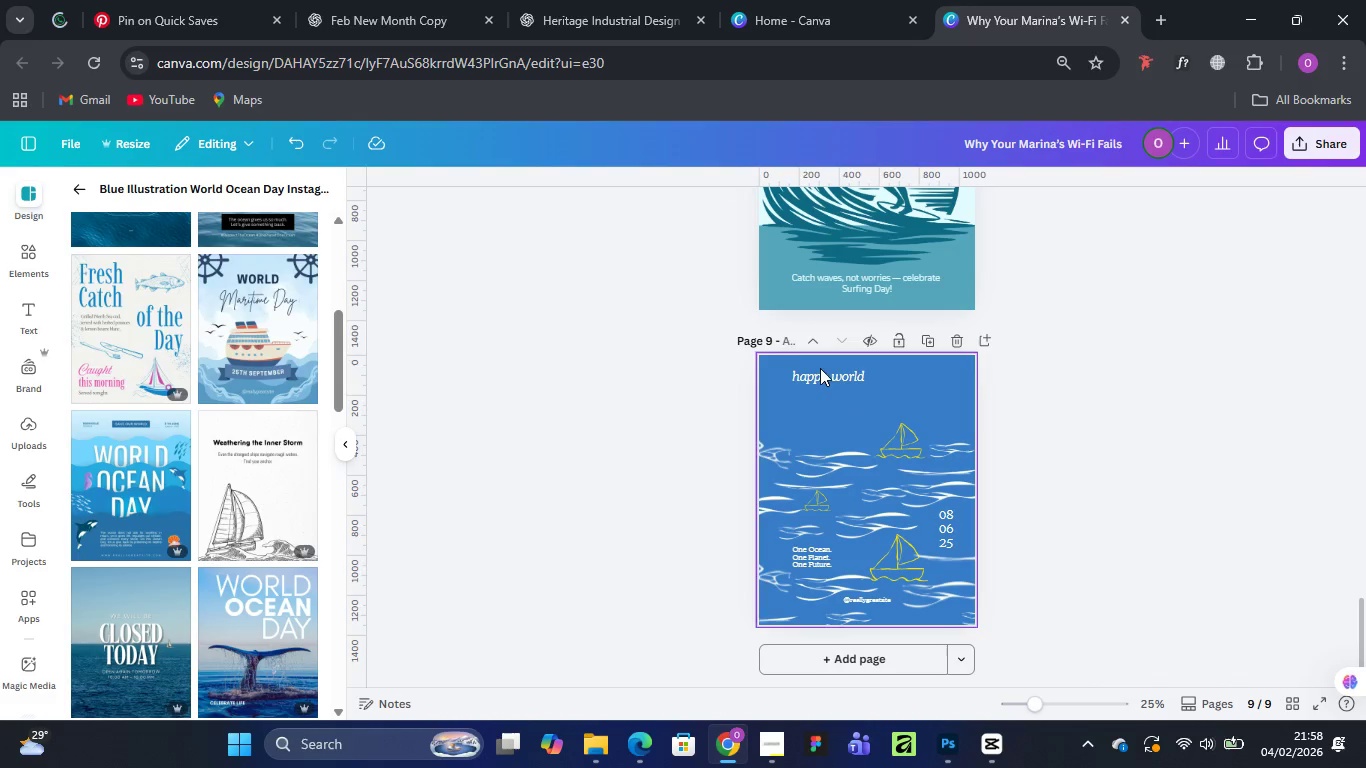 
left_click([825, 377])
 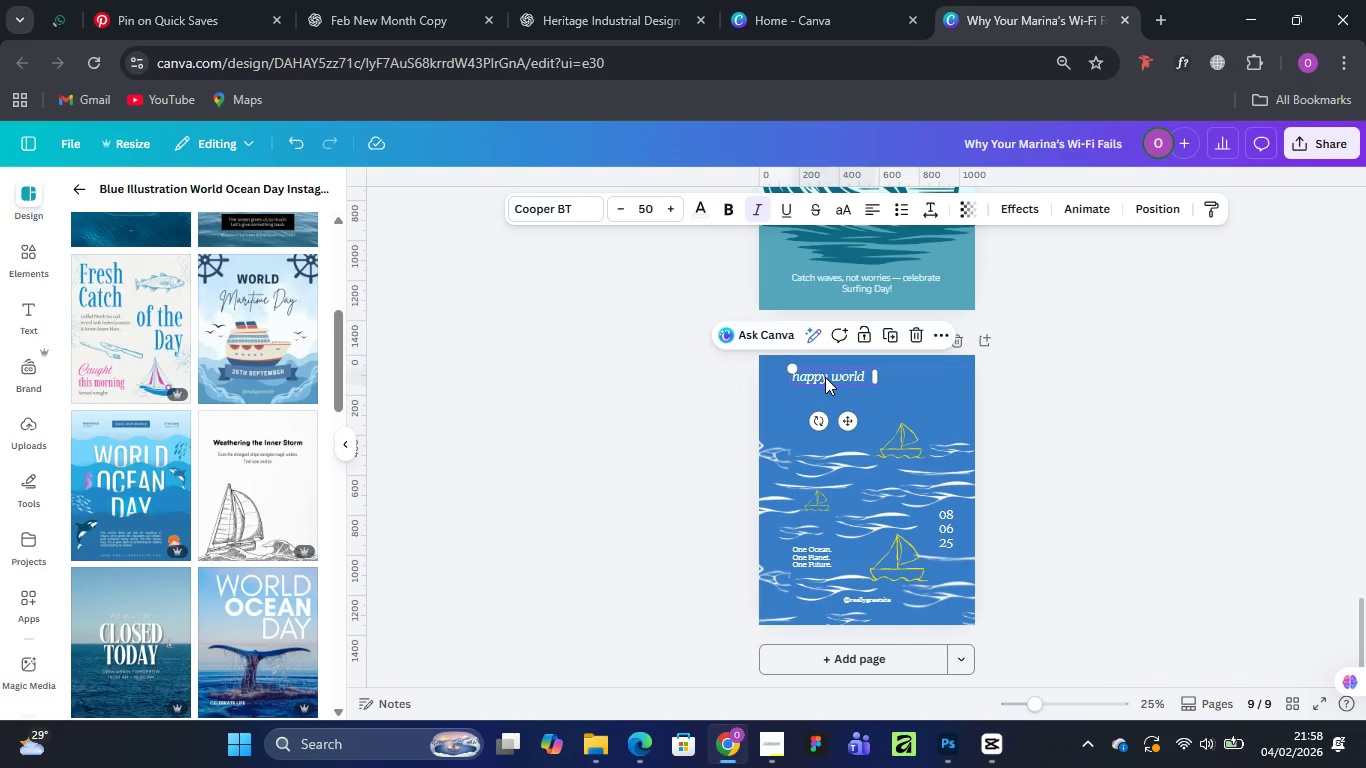 
key(Delete)
 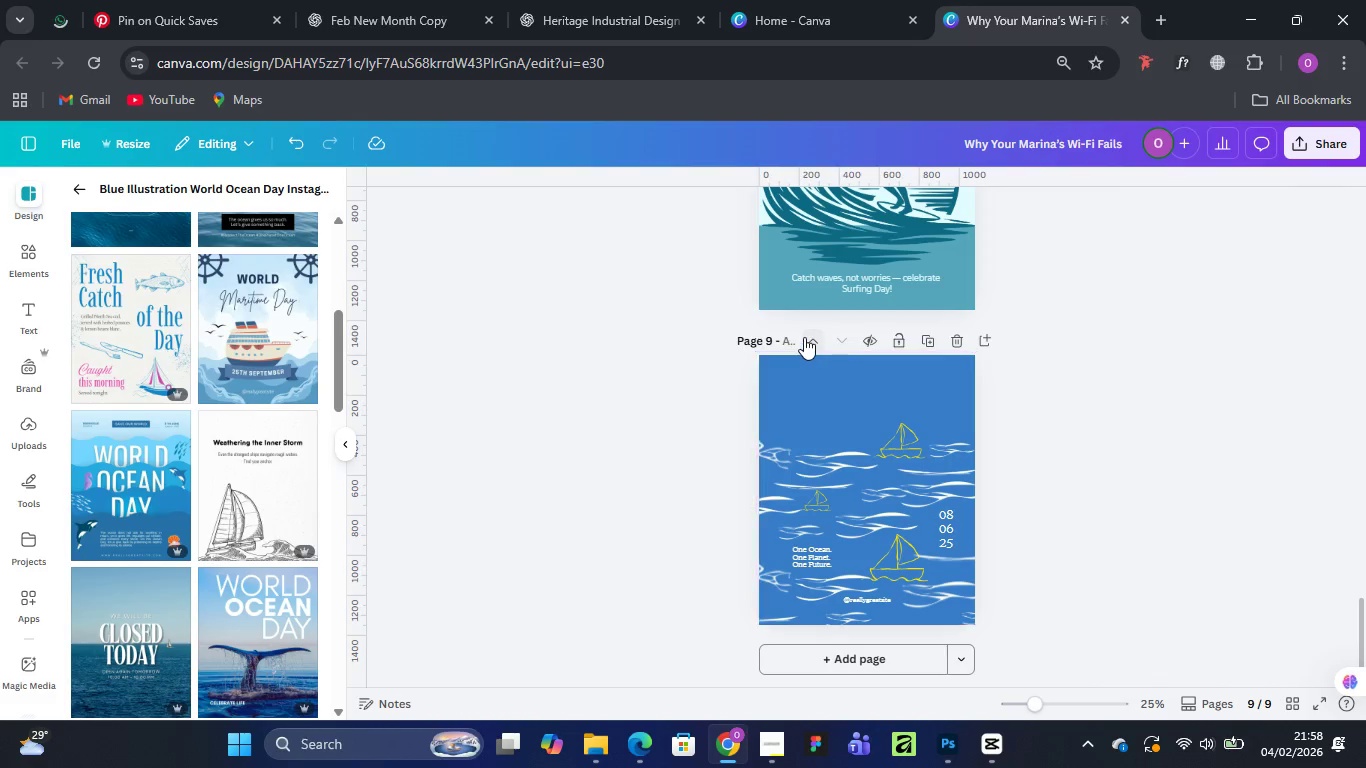 
left_click([804, 337])
 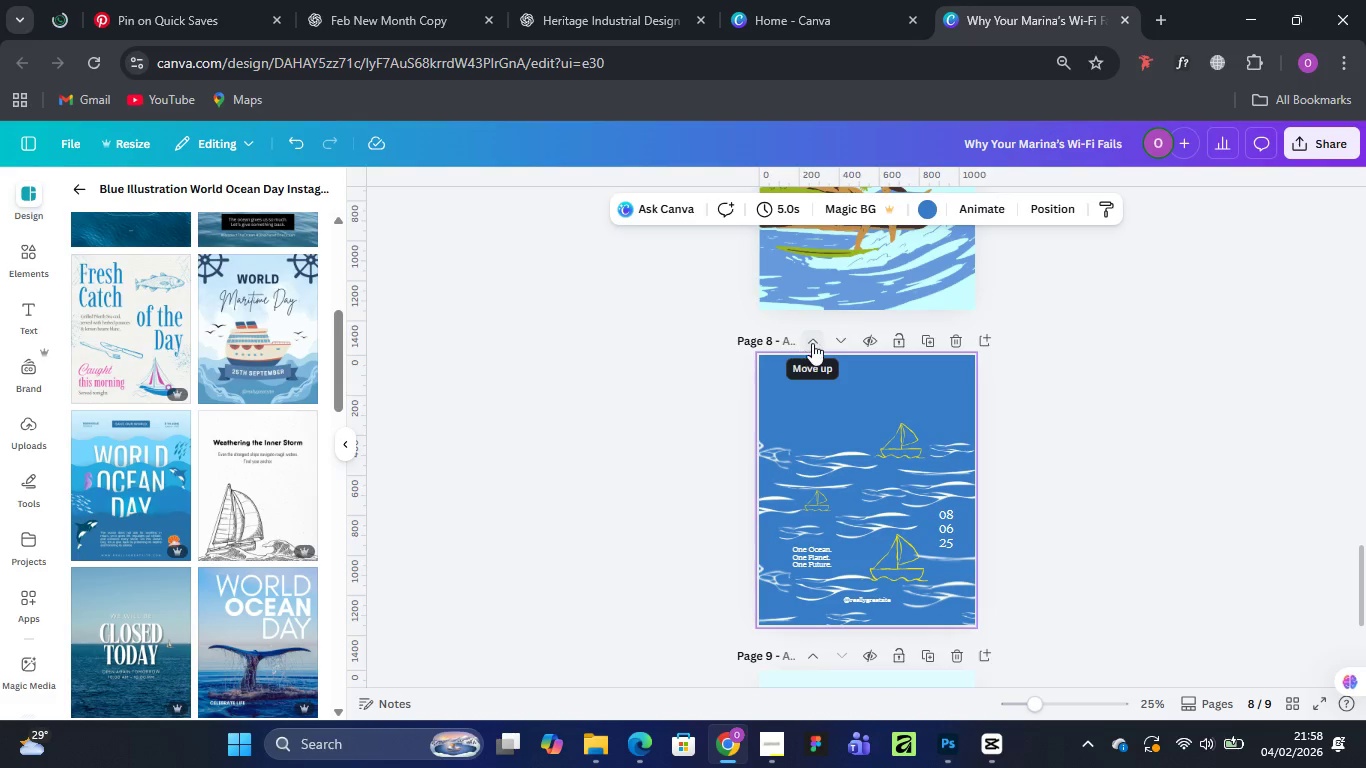 
left_click([814, 343])
 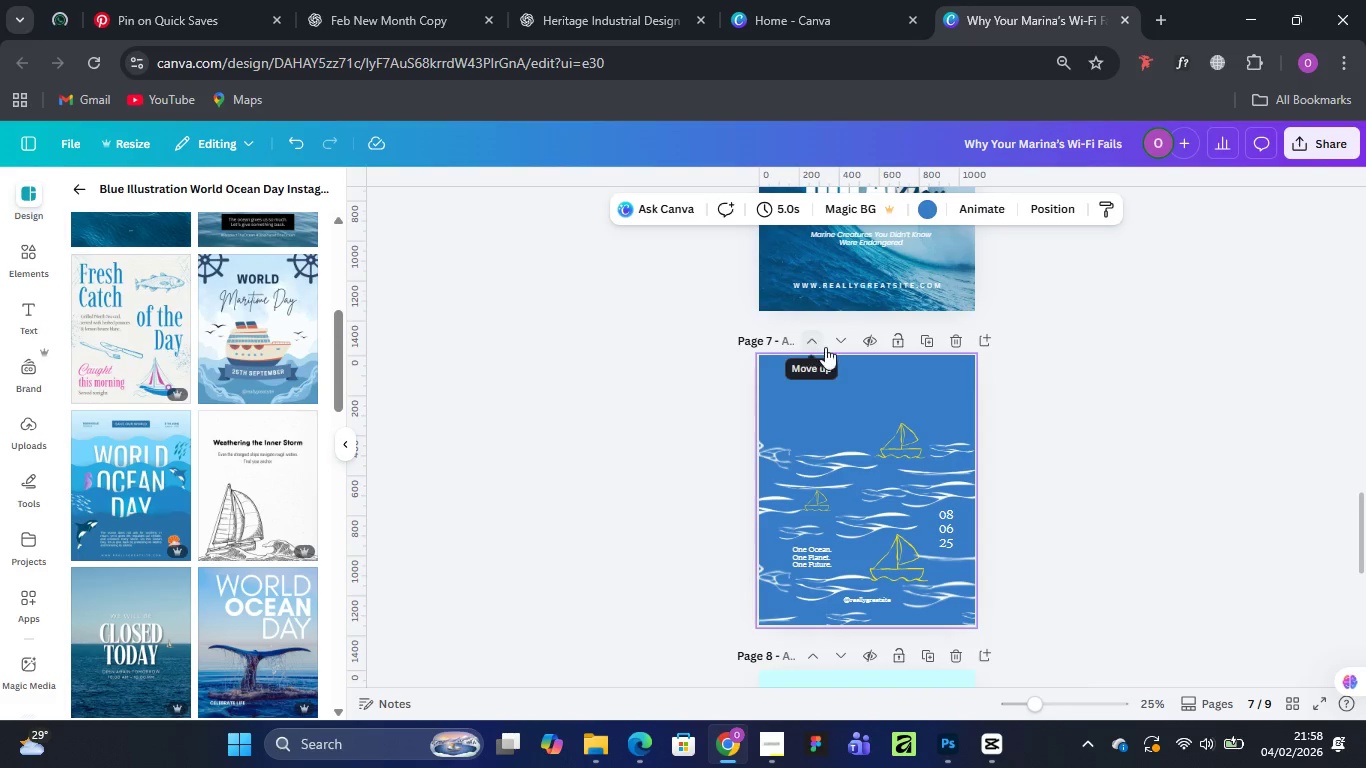 
scroll: coordinate [866, 360], scroll_direction: up, amount: 2.0
 